 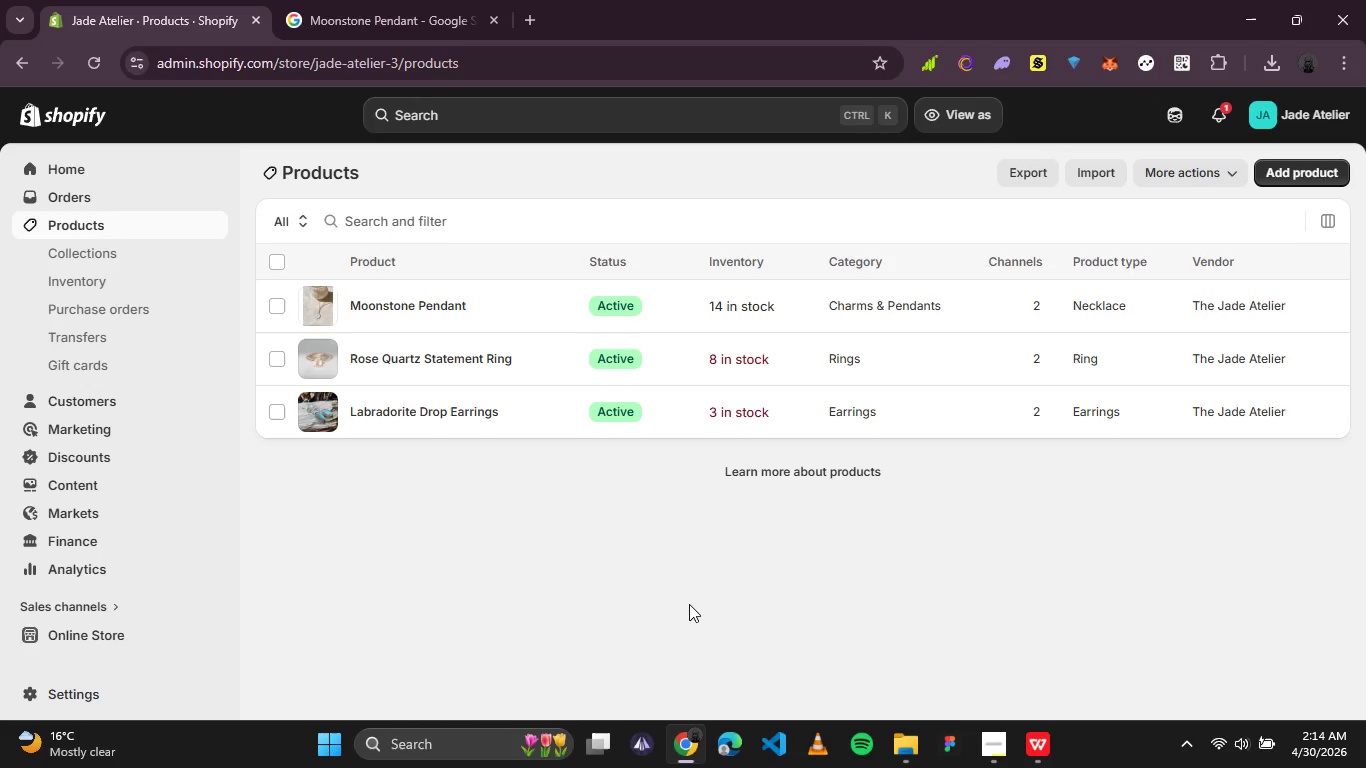 
left_click([130, 199])
 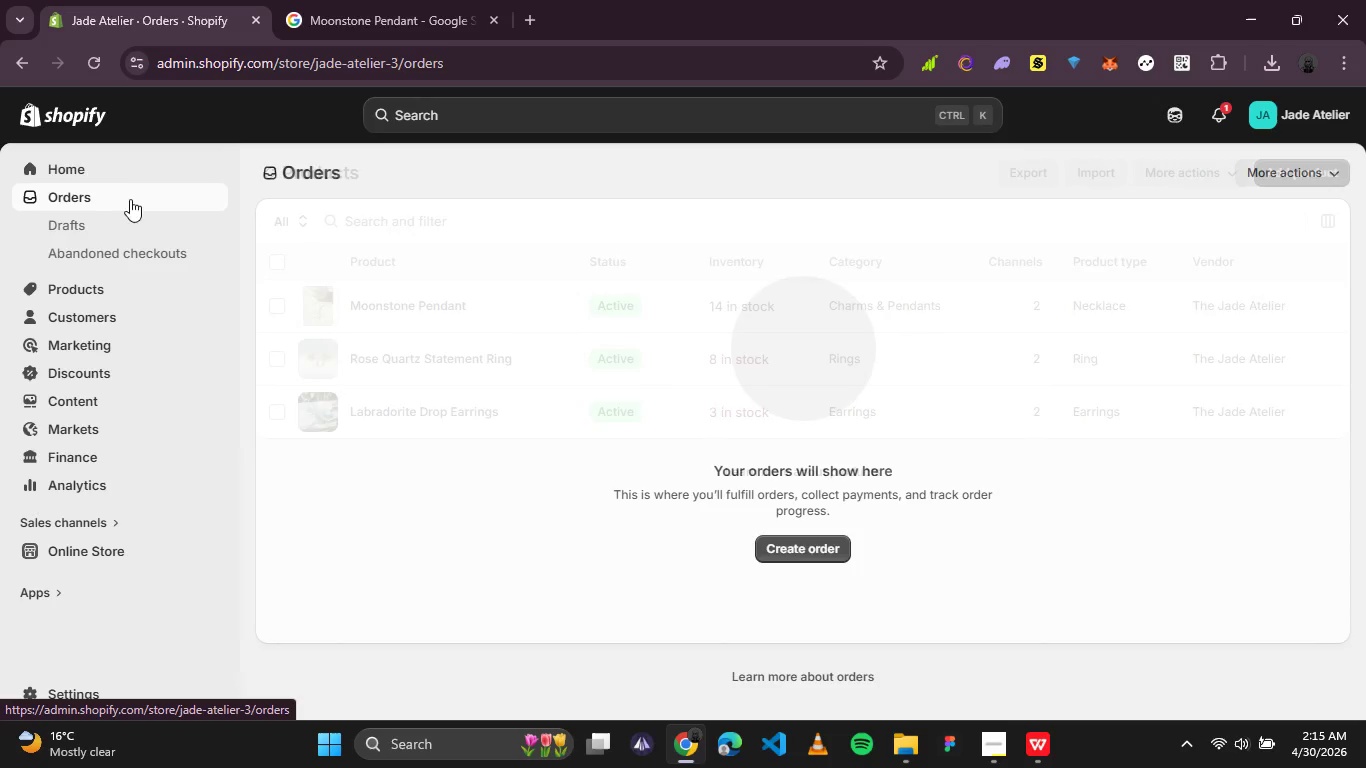 
left_click([115, 227])
 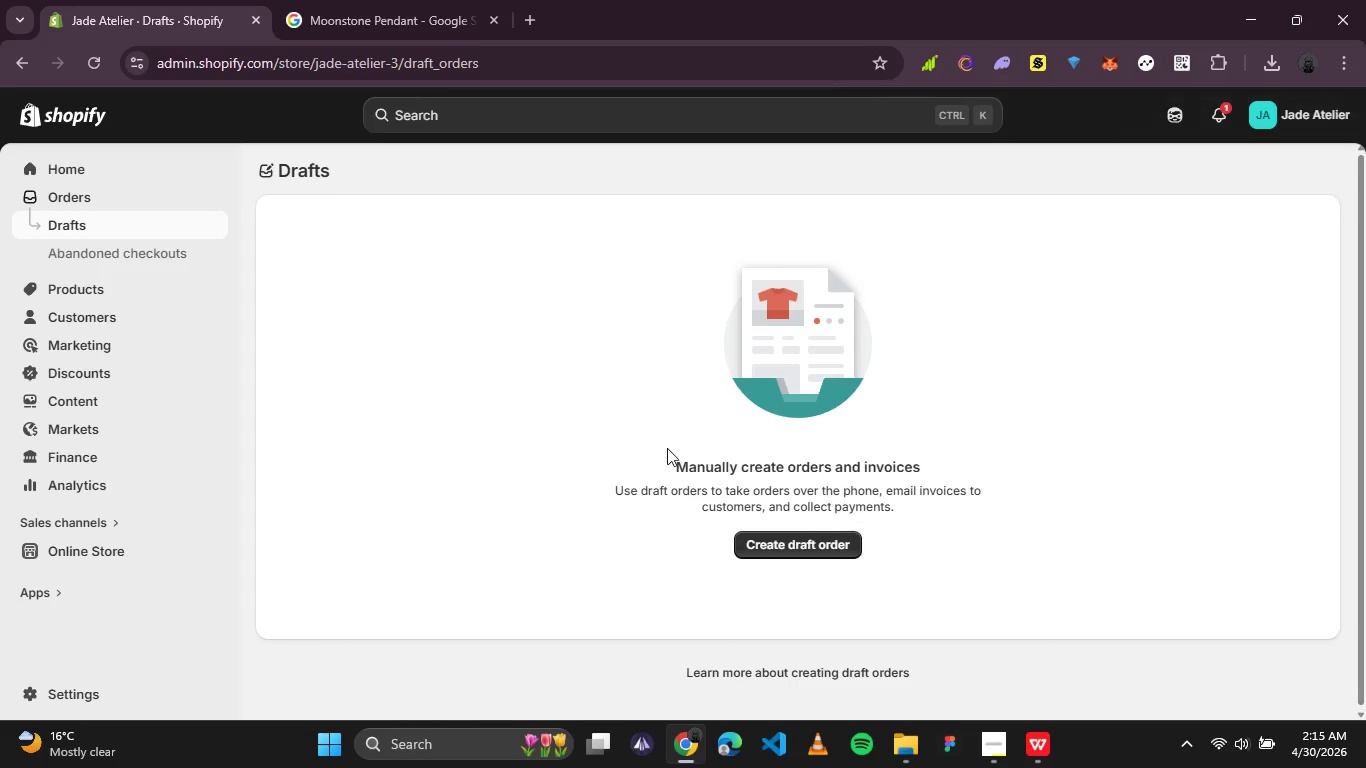 
left_click([775, 544])
 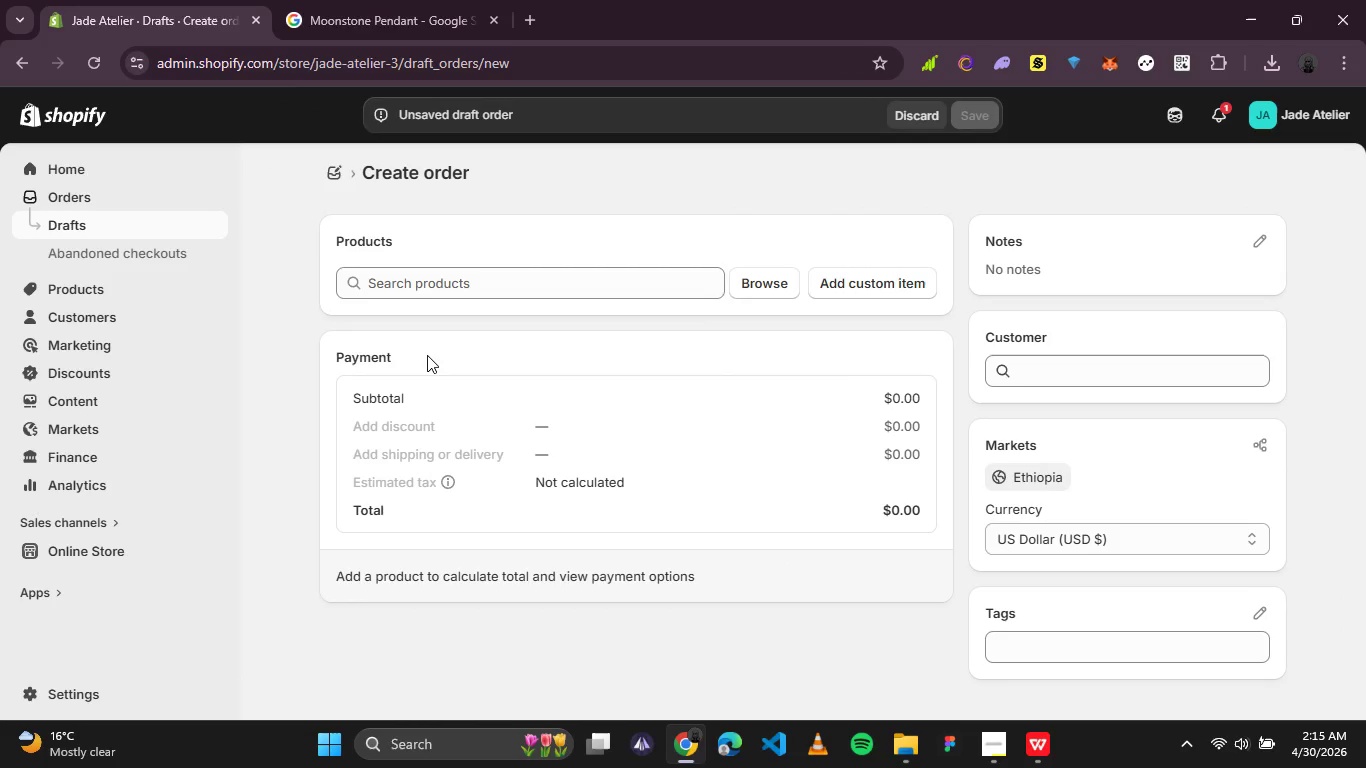 
wait(12.03)
 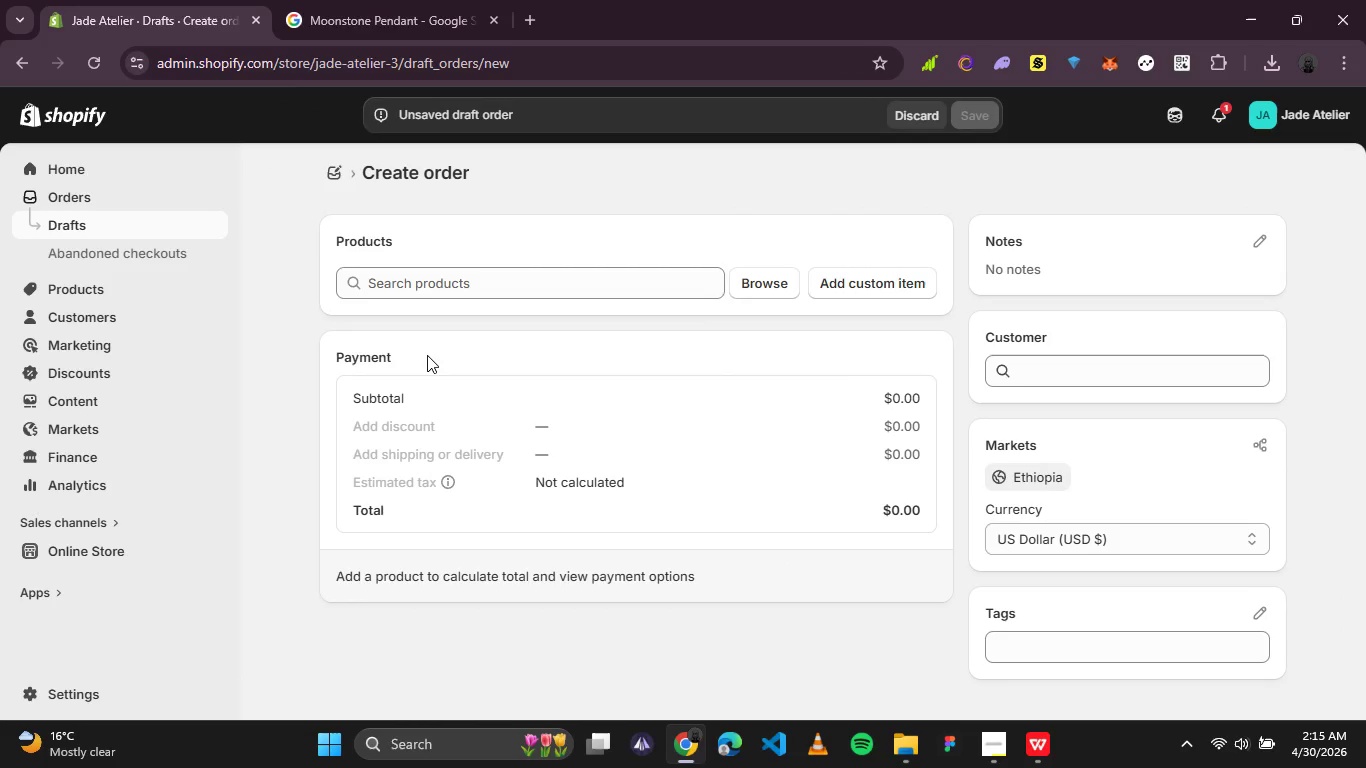 
left_click([130, 316])
 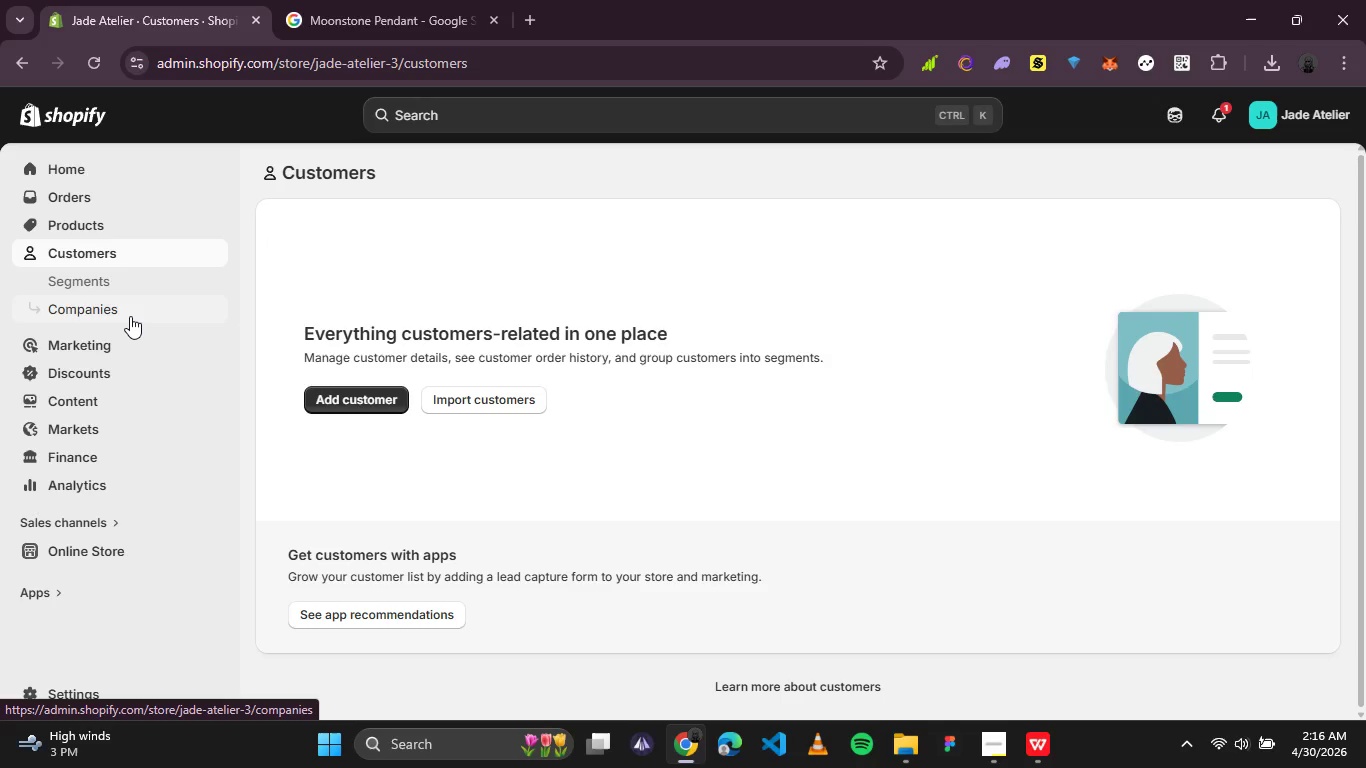 
wait(98.81)
 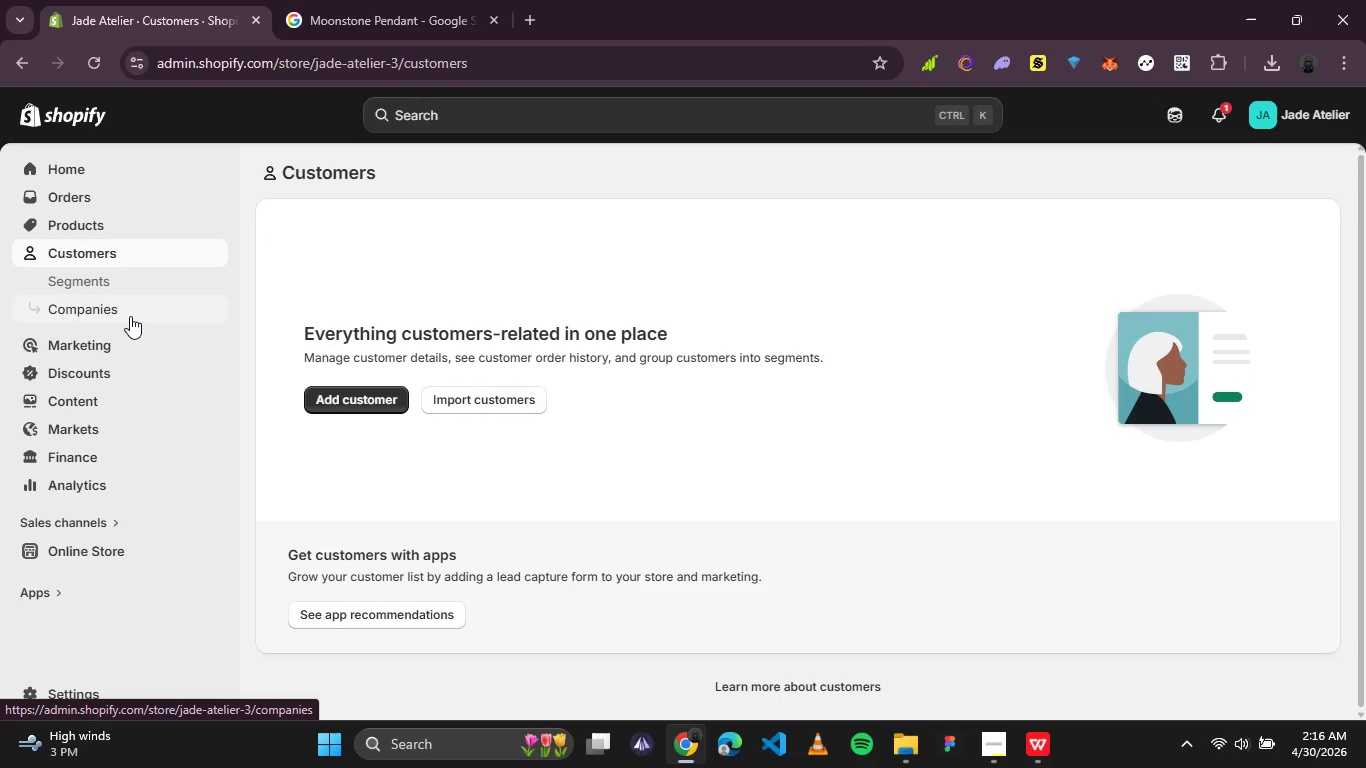 
left_click([348, 407])
 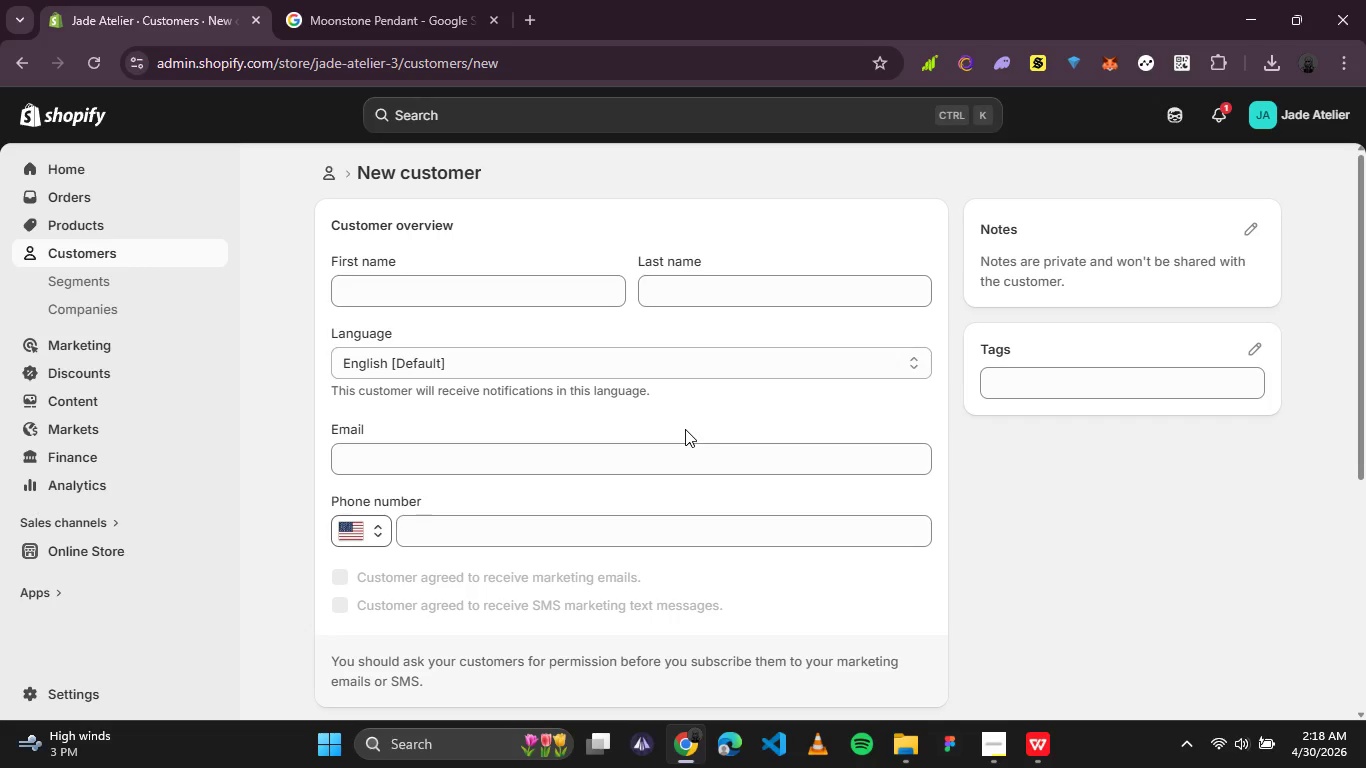 
wait(123.45)
 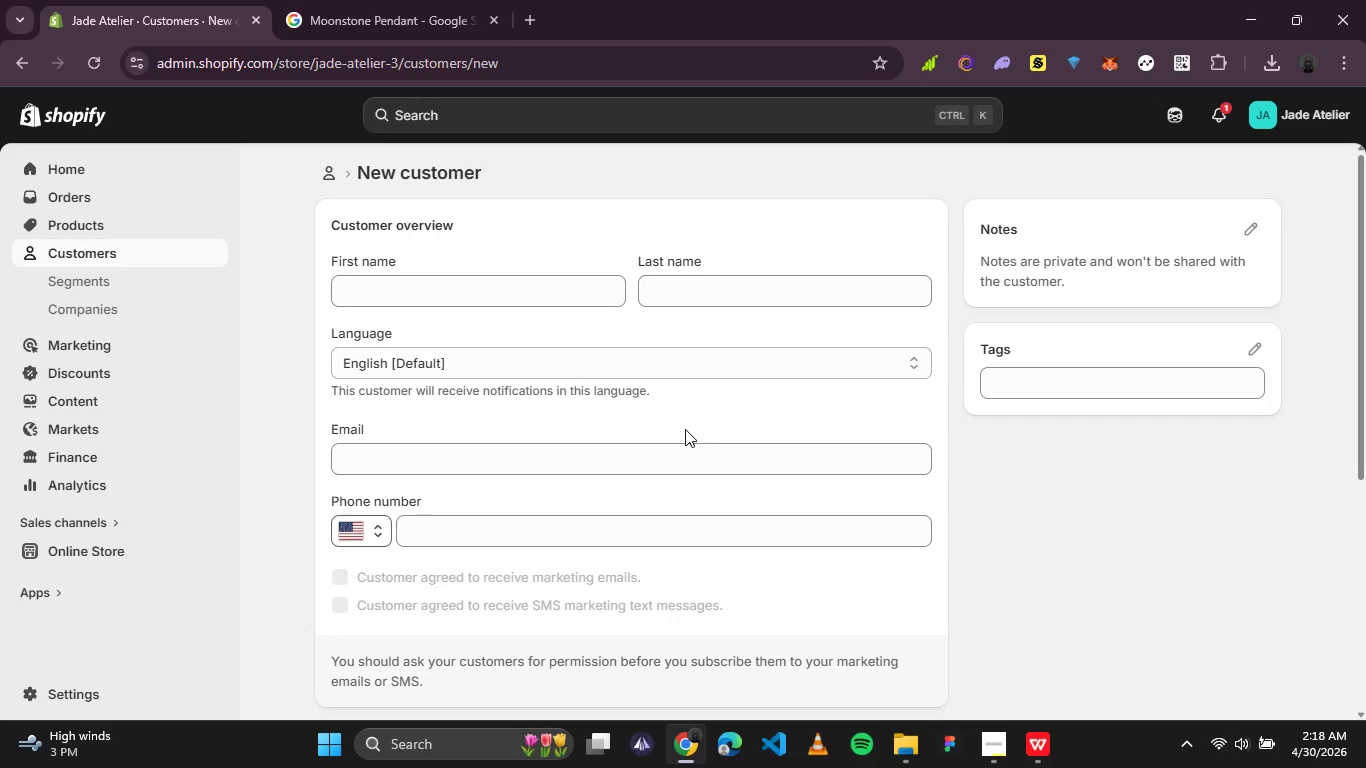 
left_click([514, 291])
 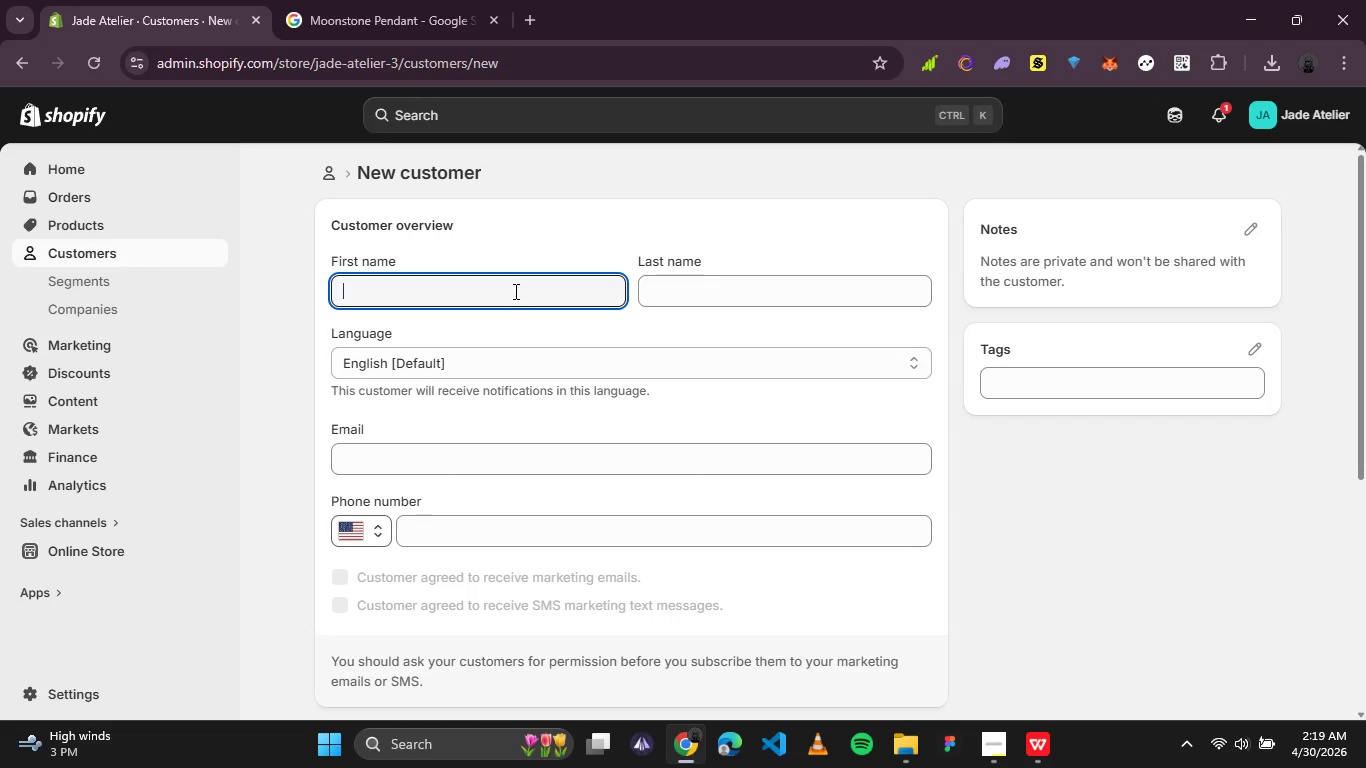 
type(Jade)
 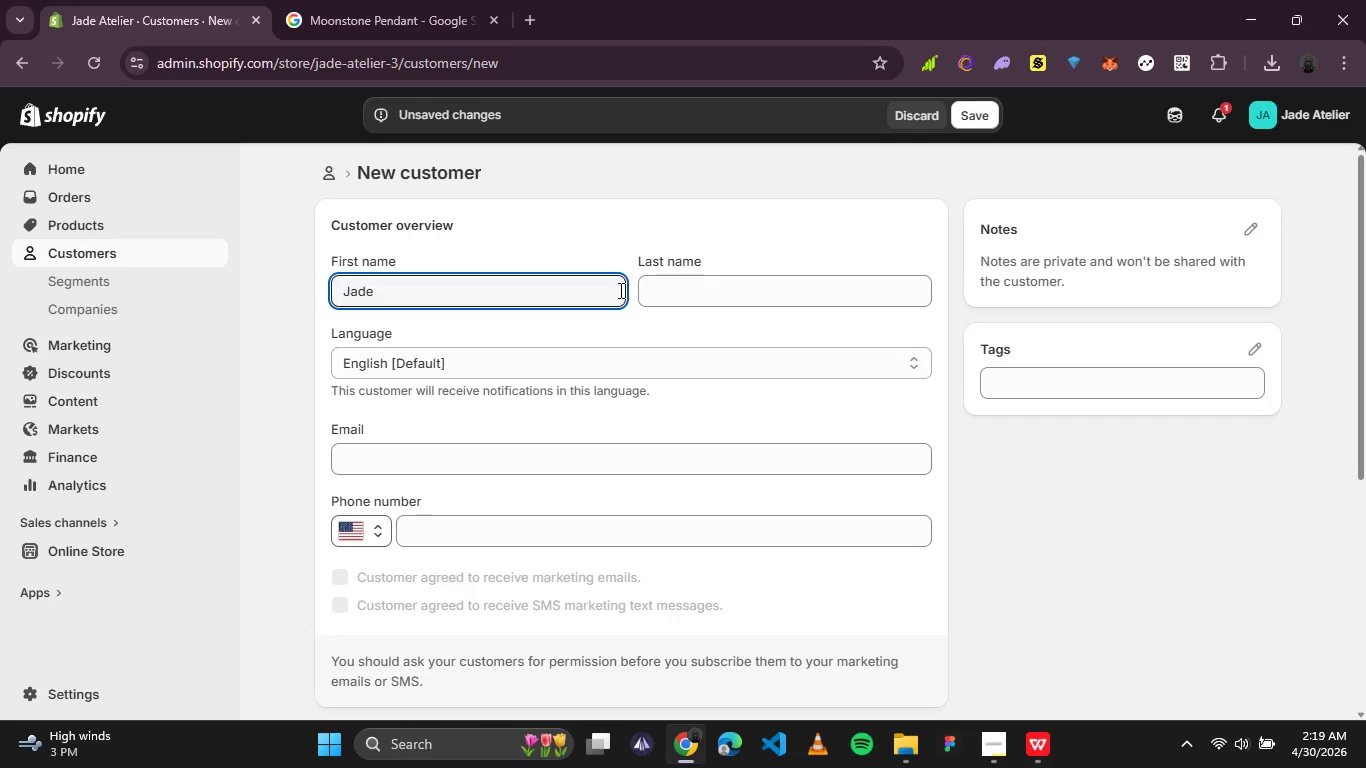 
left_click([660, 295])
 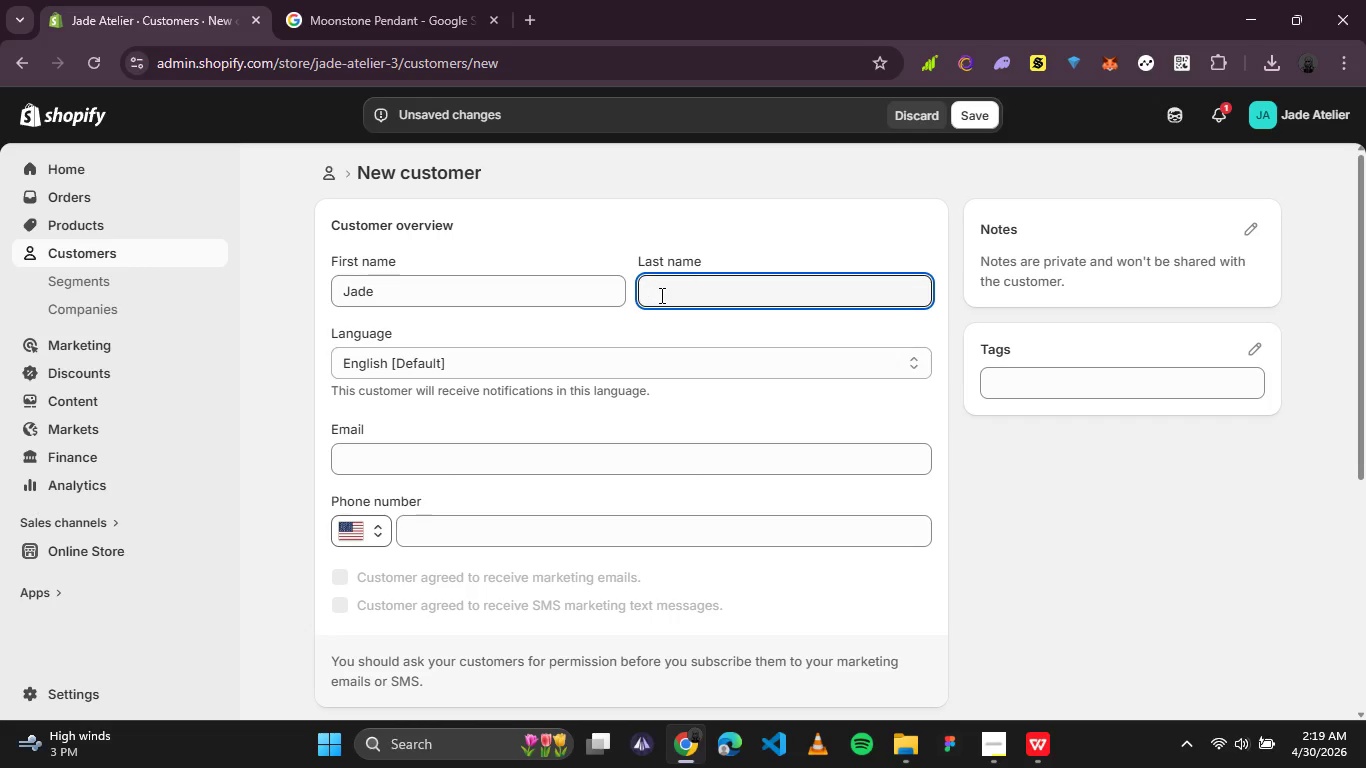 
type(Test Customer)
 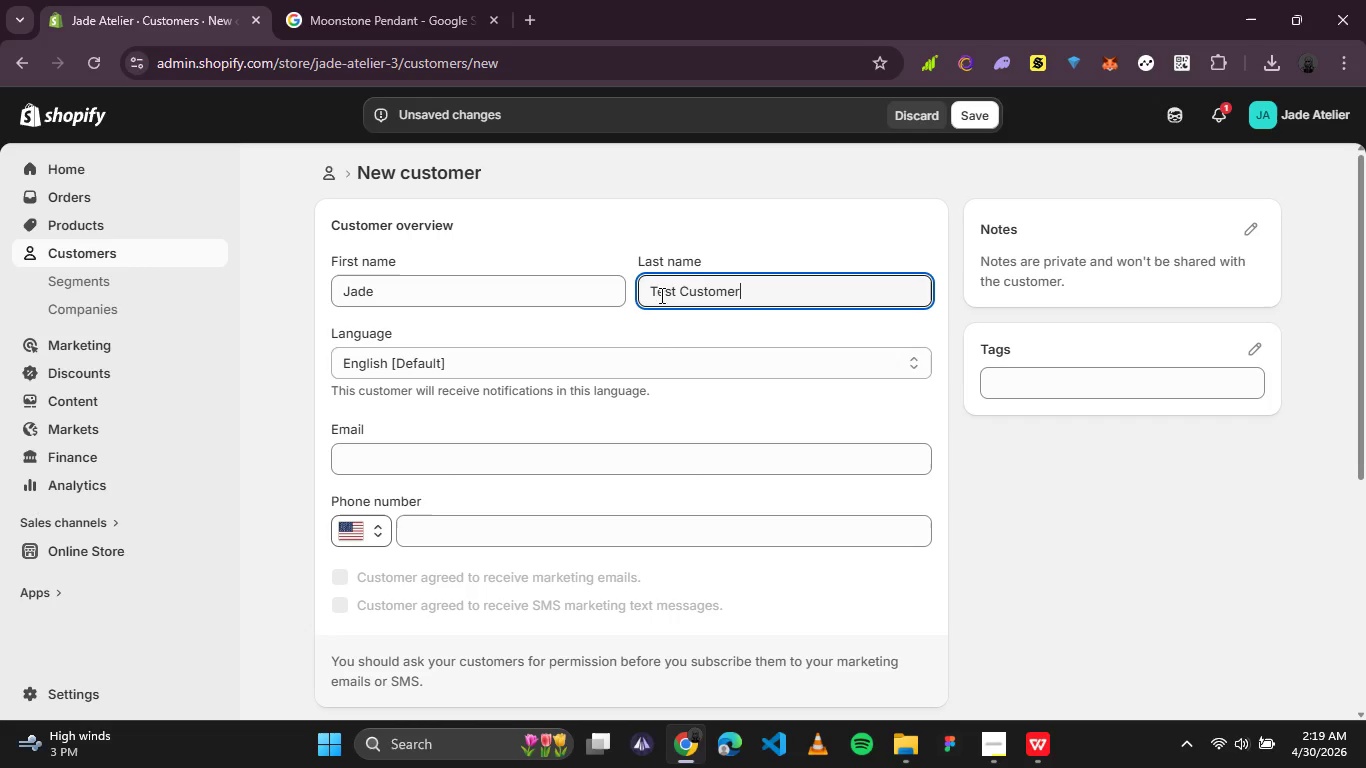 
left_click([590, 465])
 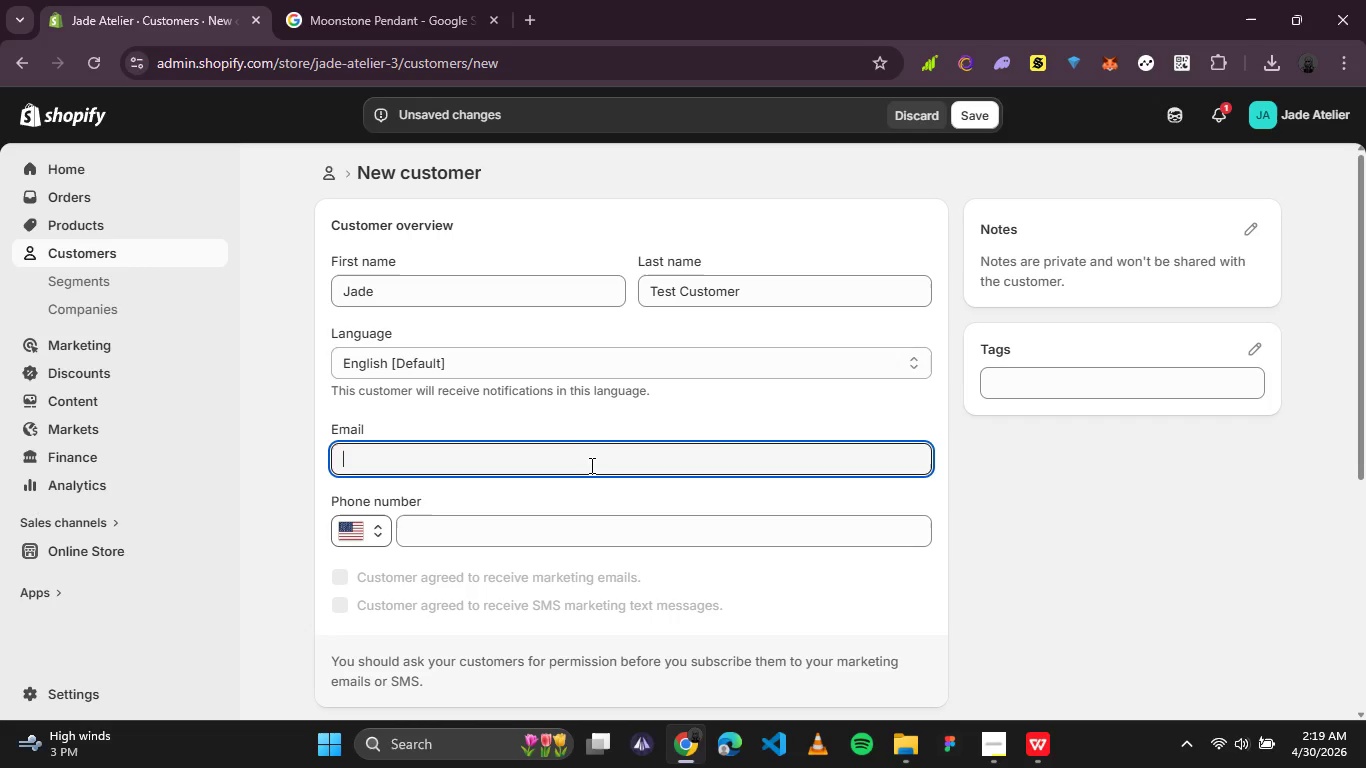 
type(jade.test@example.com)
 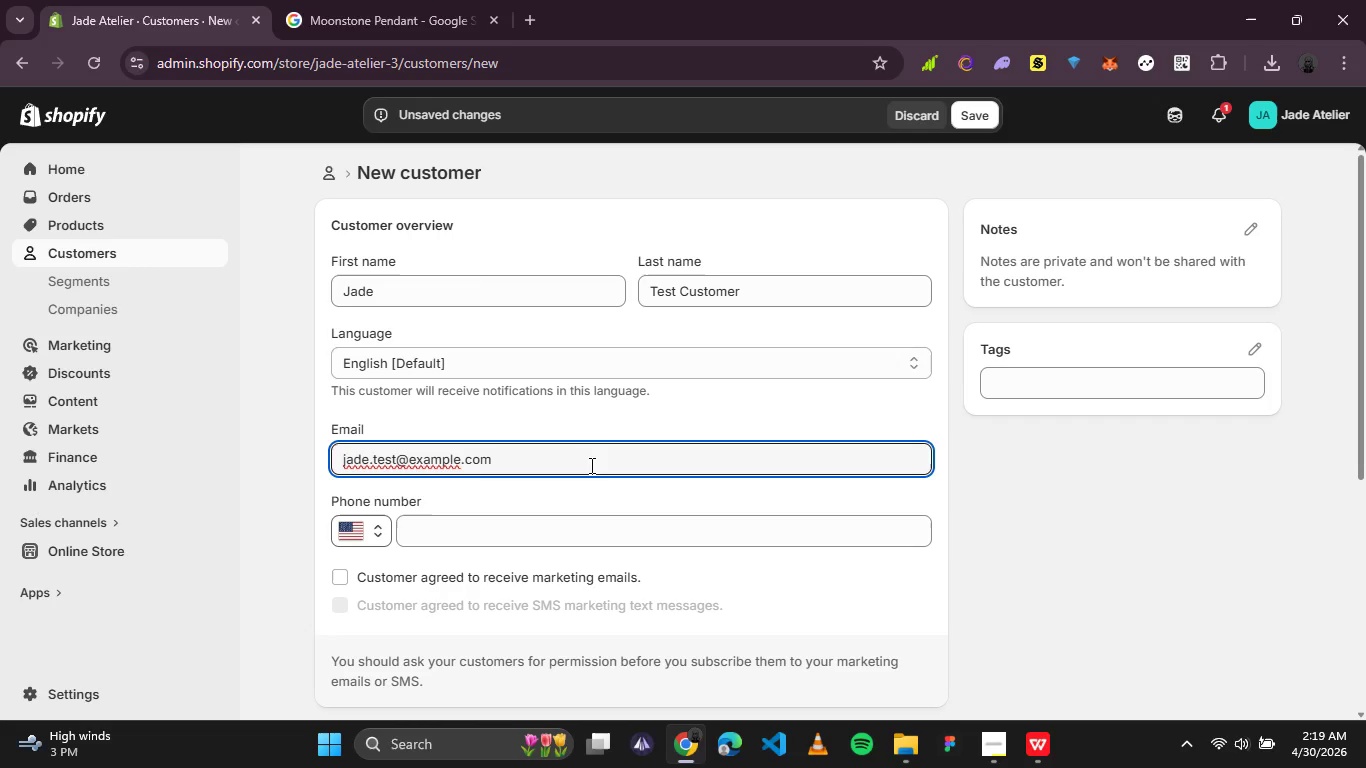 
wait(19.0)
 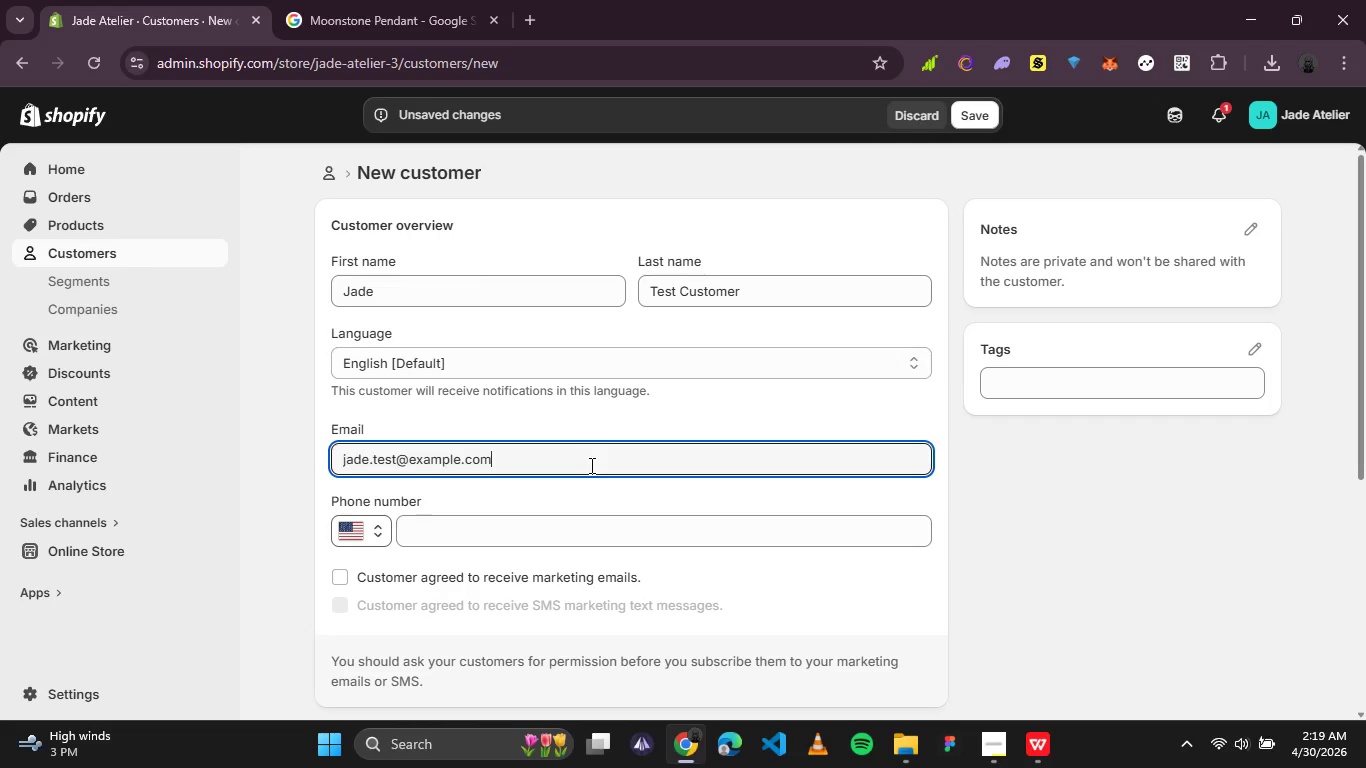 
left_click([983, 124])
 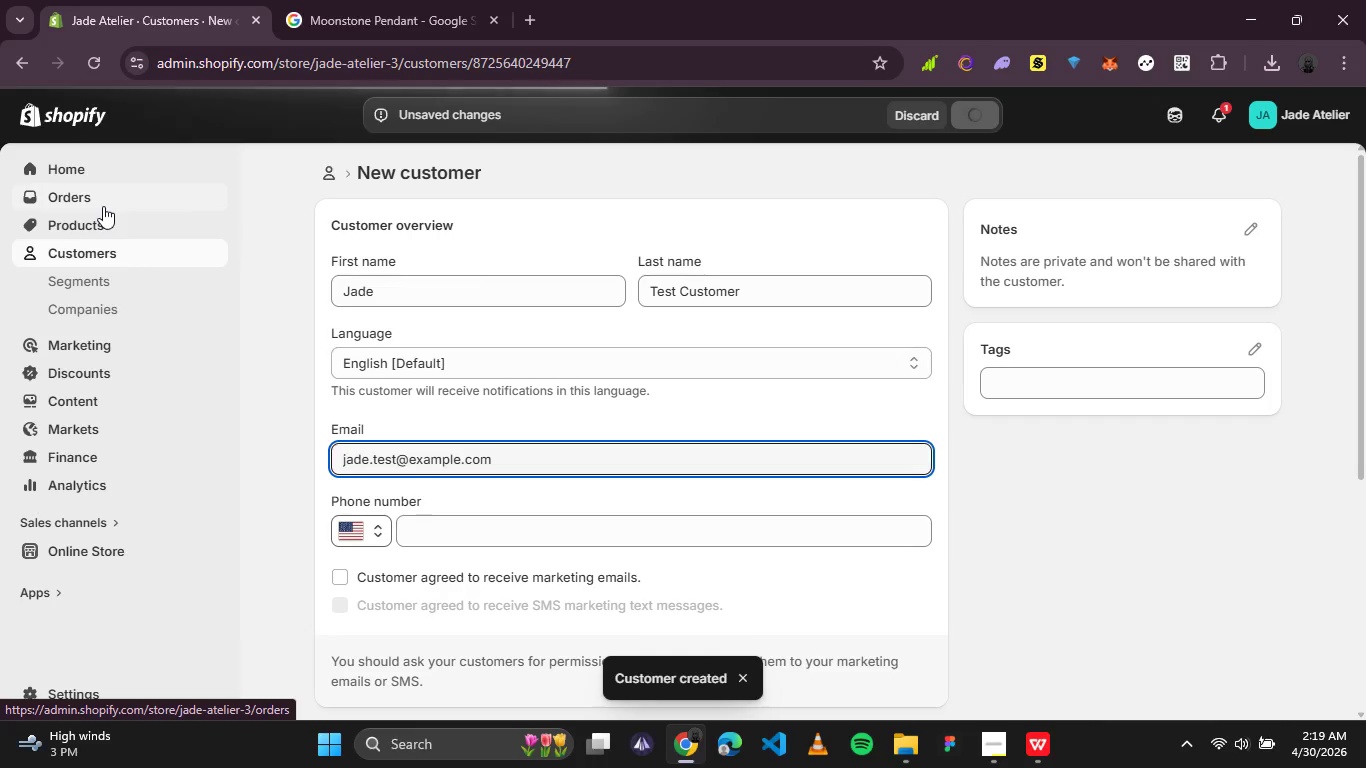 
left_click([103, 206])
 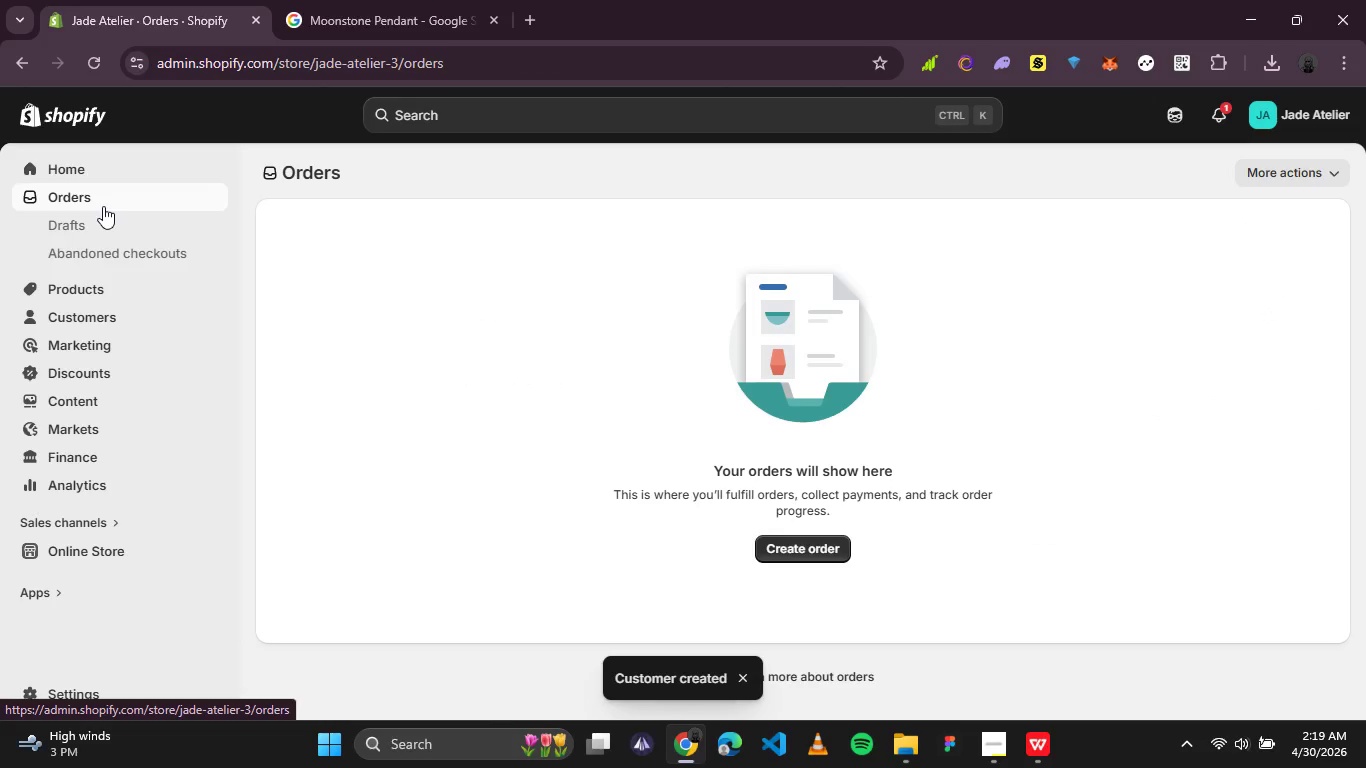 
left_click([92, 233])
 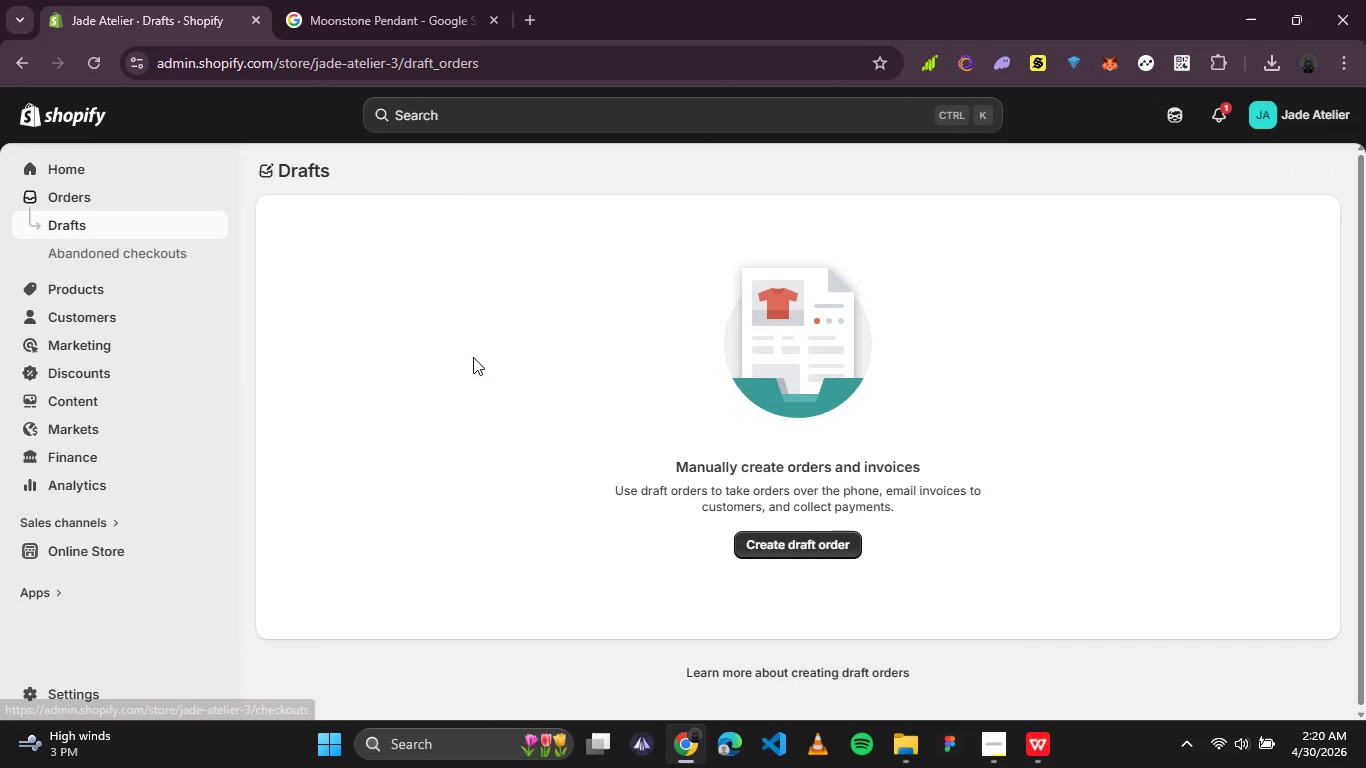 
left_click([775, 536])
 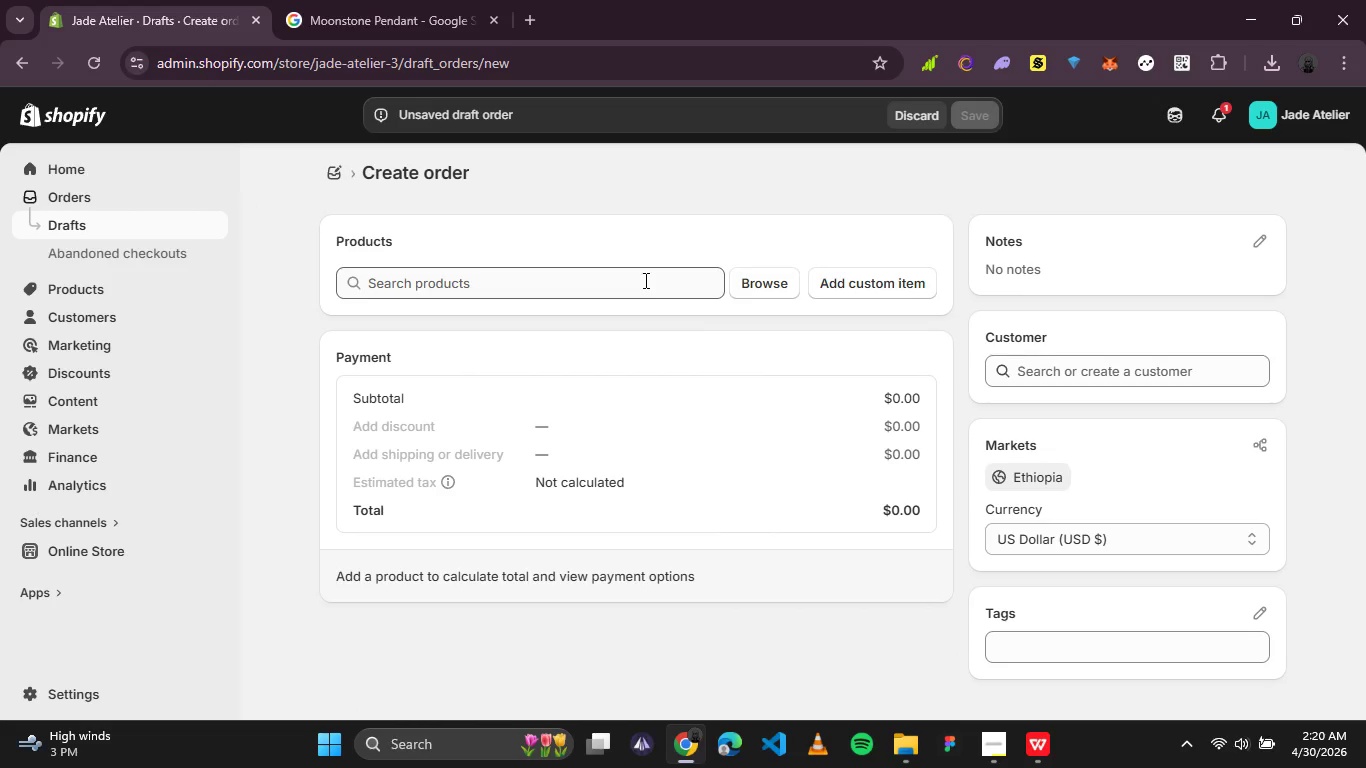 
wait(8.34)
 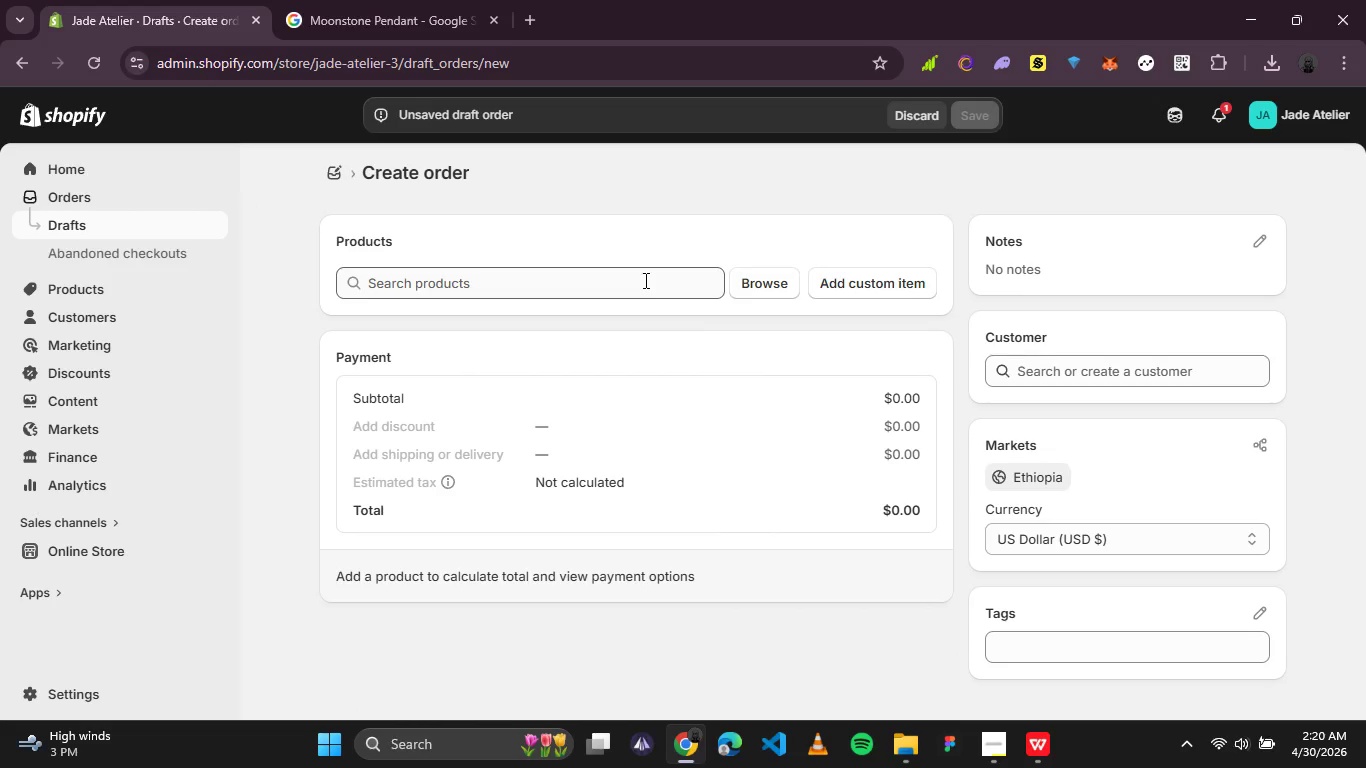 
left_click([742, 282])
 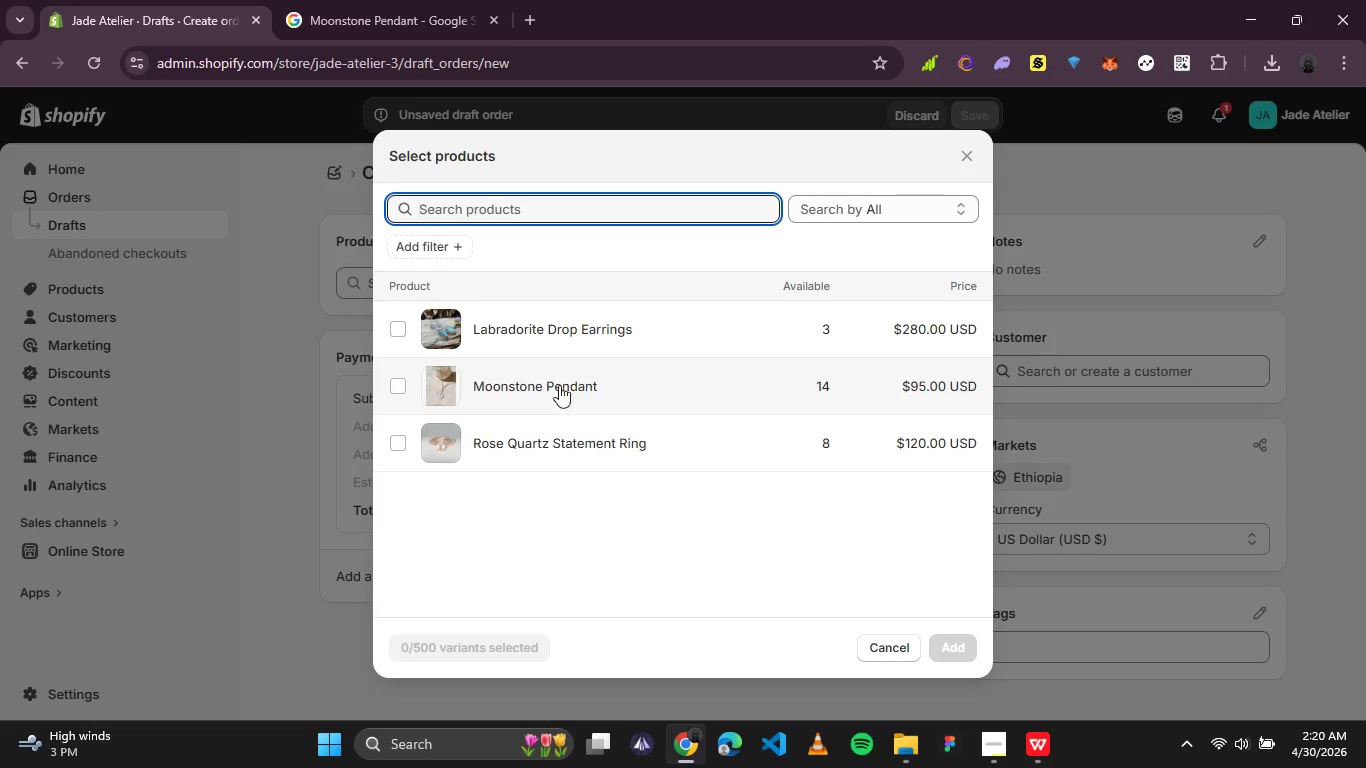 
left_click([543, 343])
 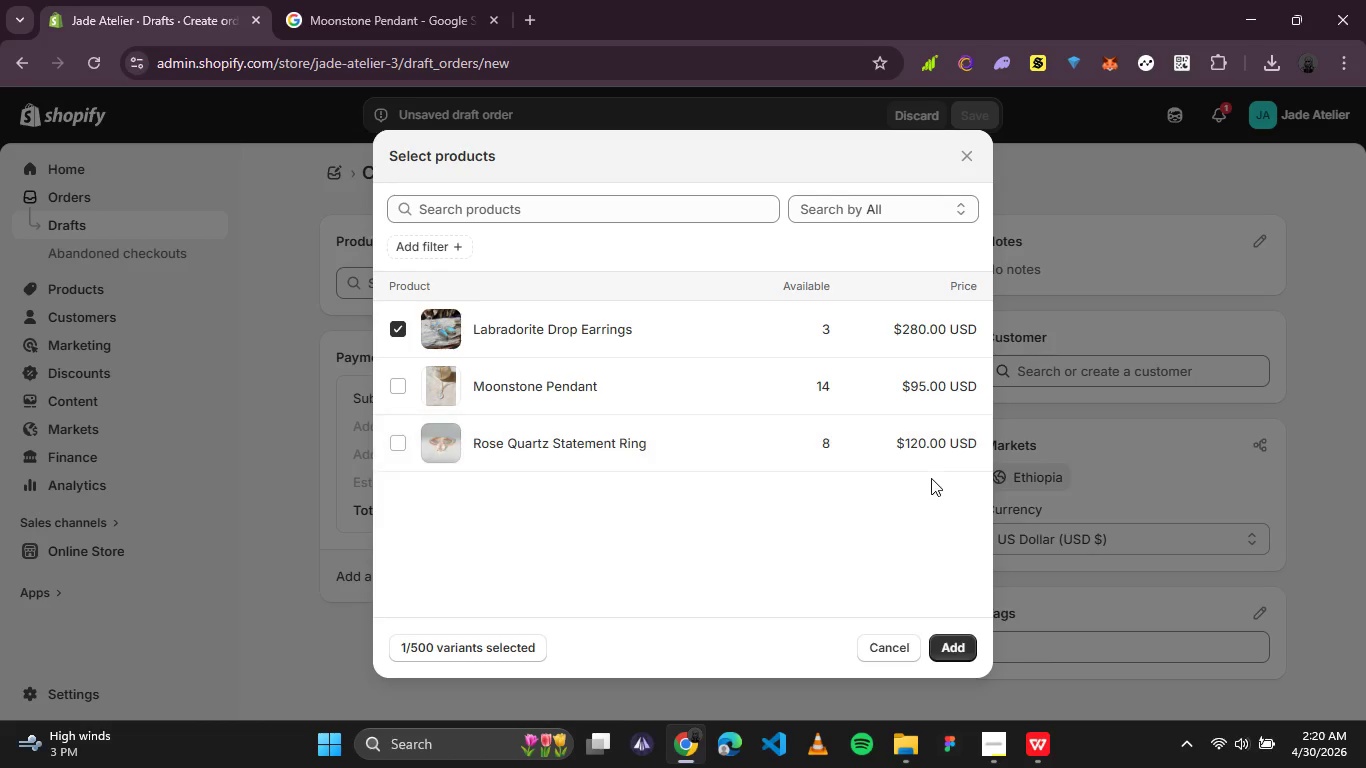 
left_click([947, 647])
 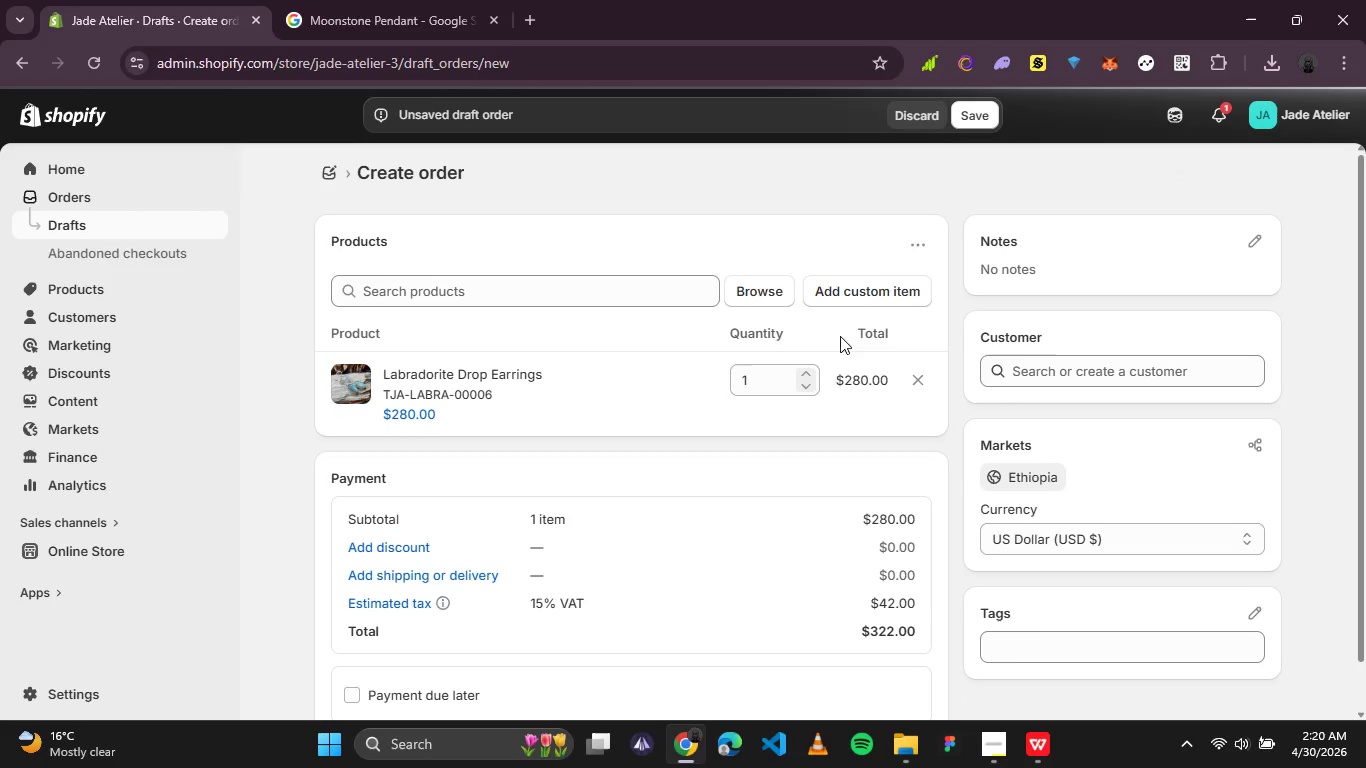 
left_click([1036, 369])
 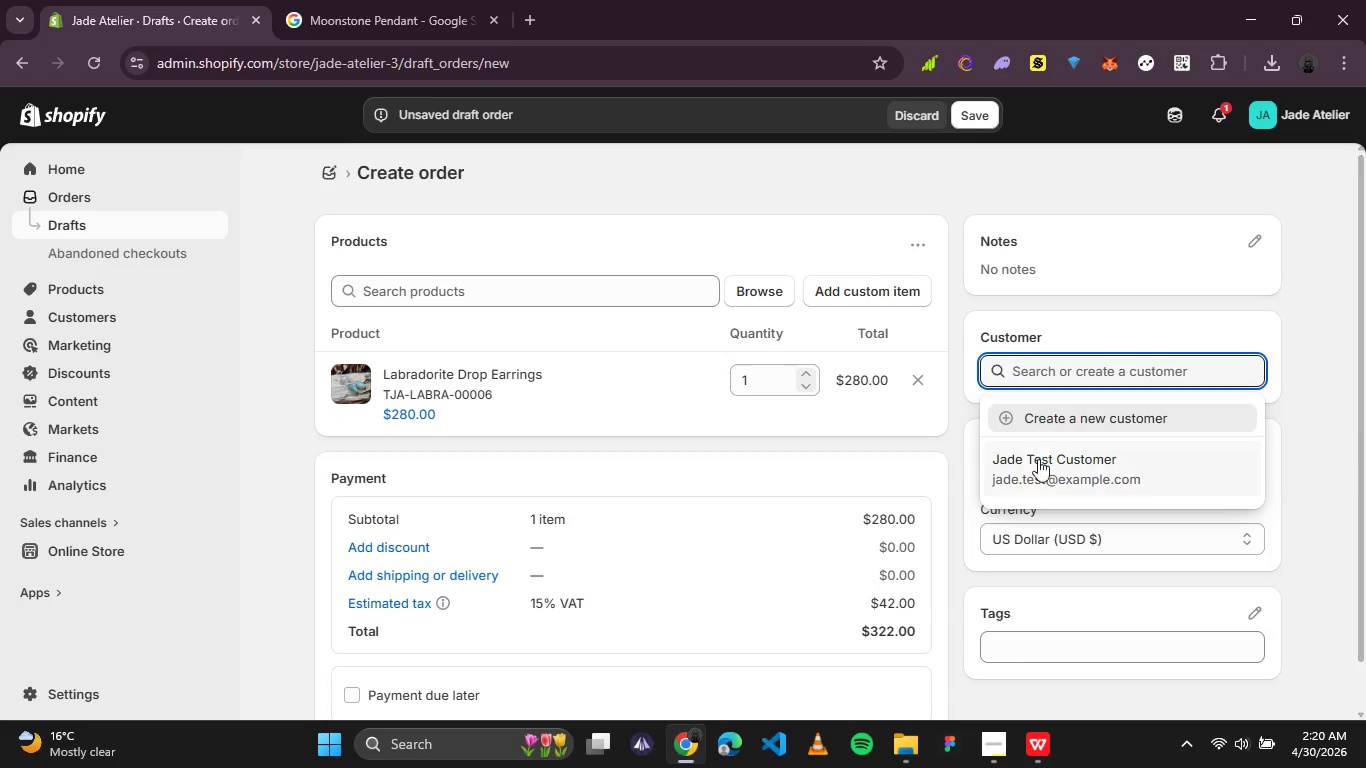 
left_click([1038, 461])
 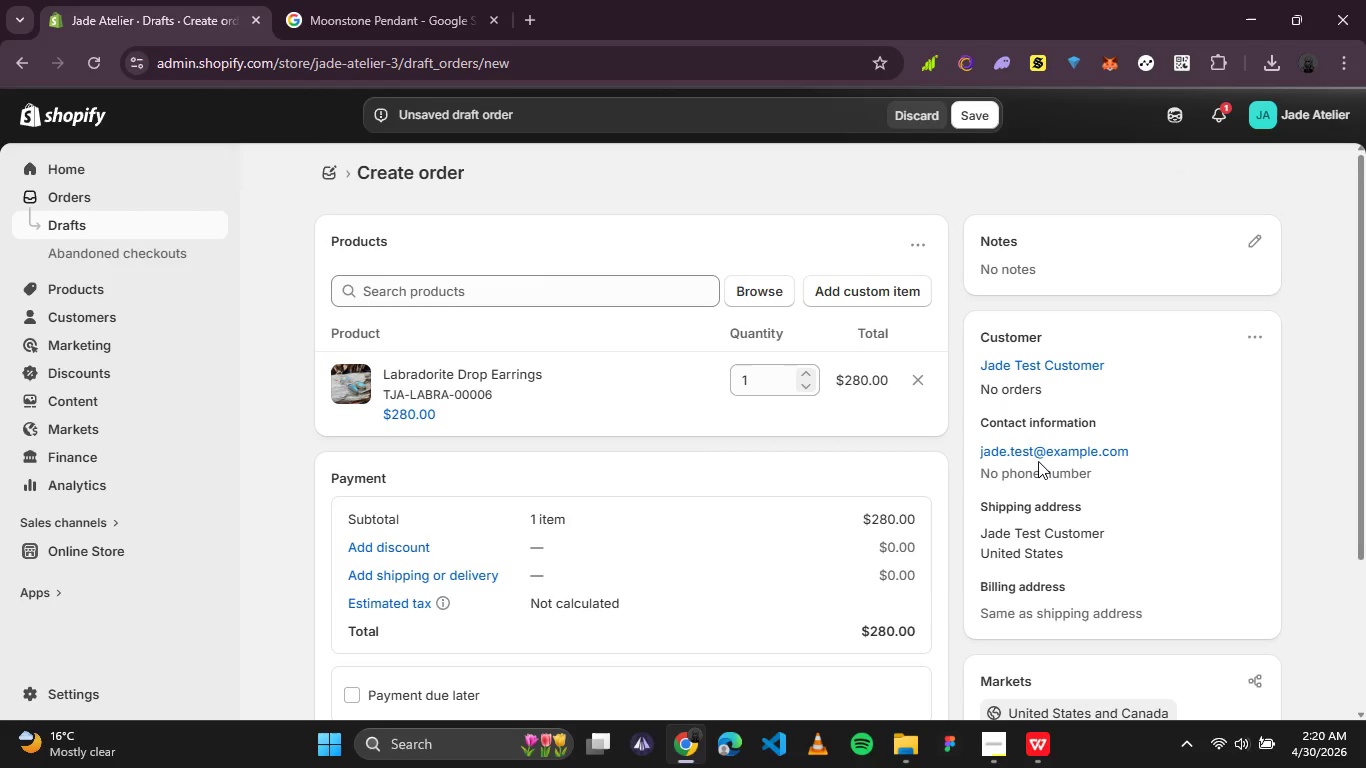 
wait(8.8)
 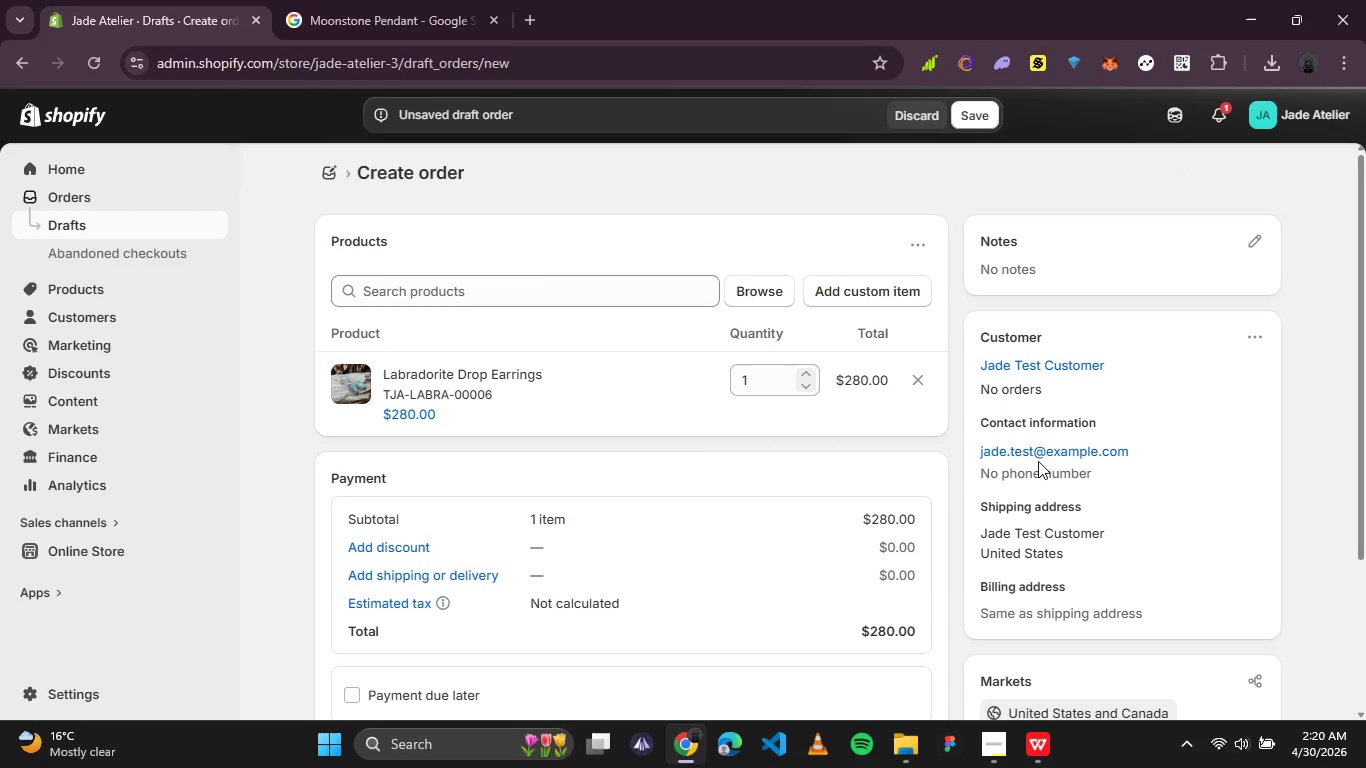 
left_click([915, 533])
 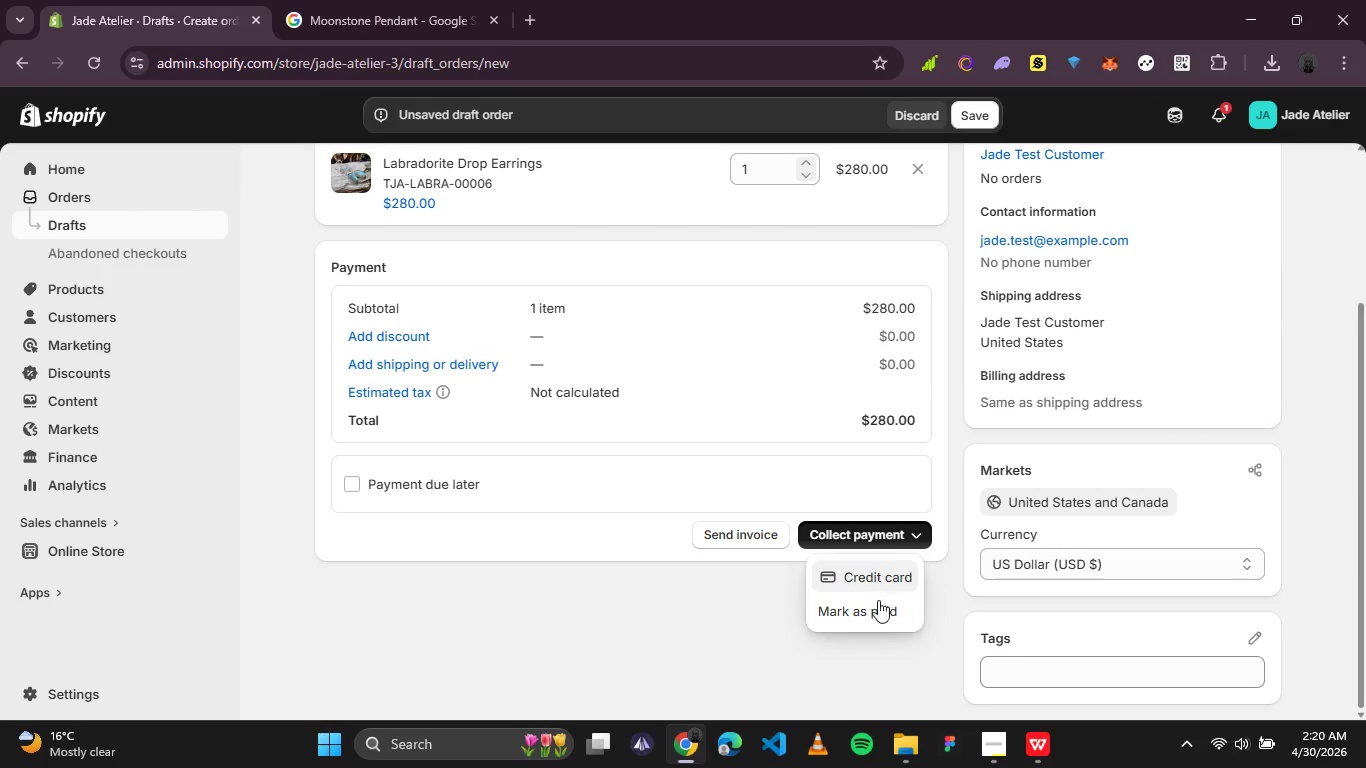 
left_click([874, 607])
 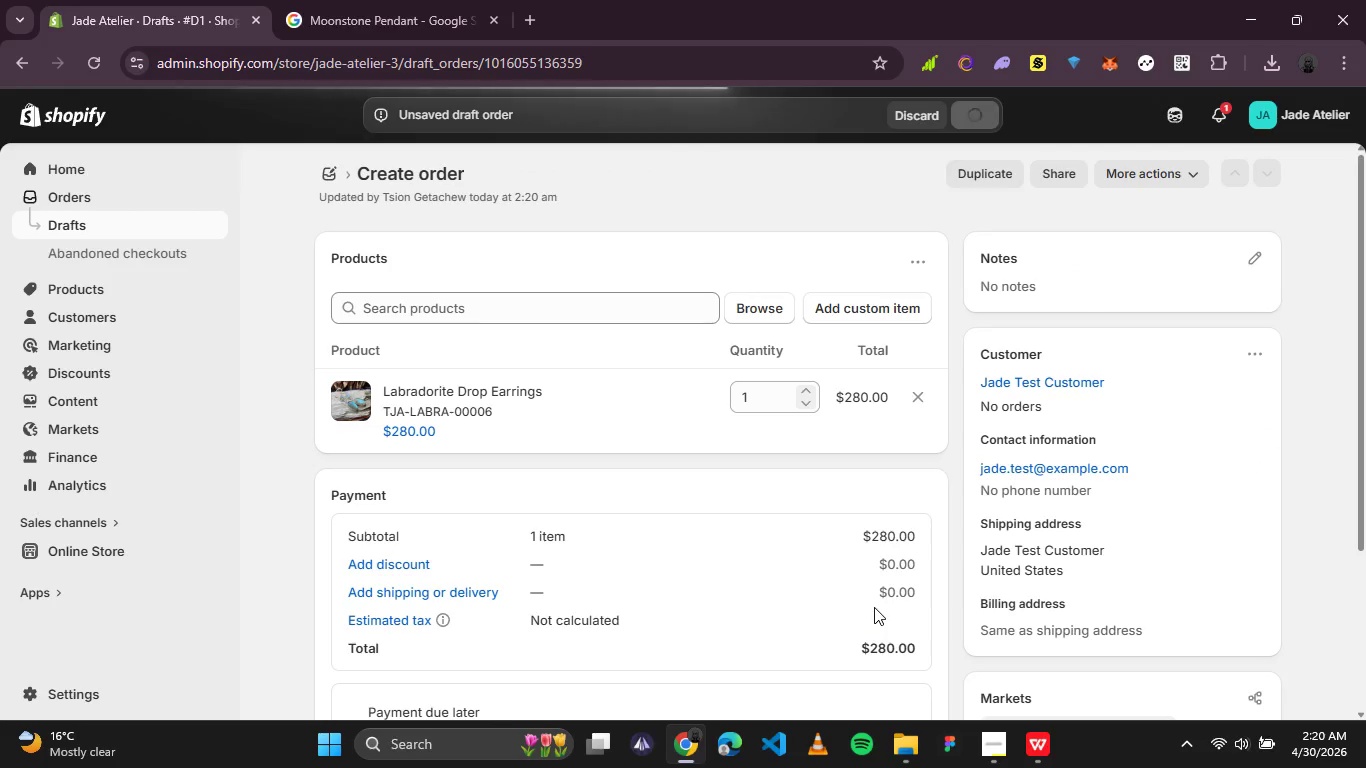 
wait(8.78)
 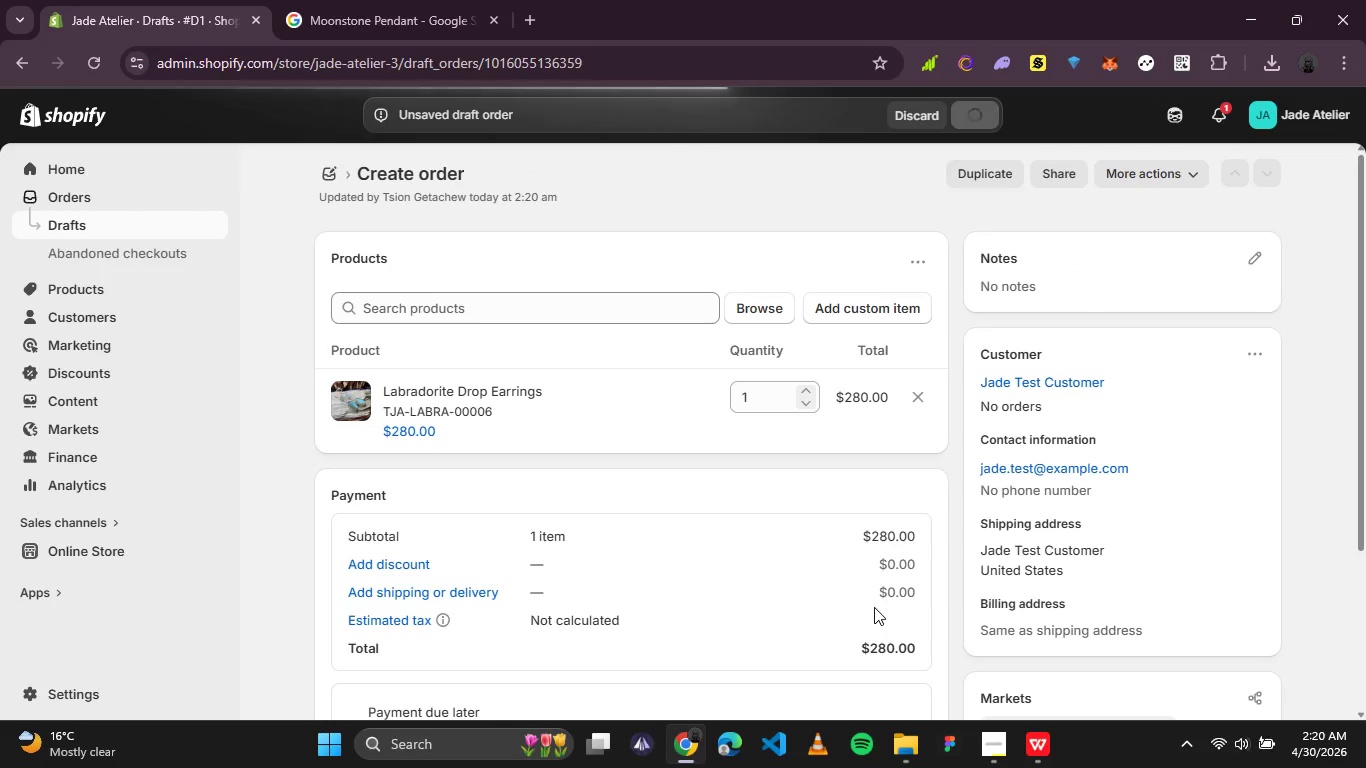 
left_click([939, 473])
 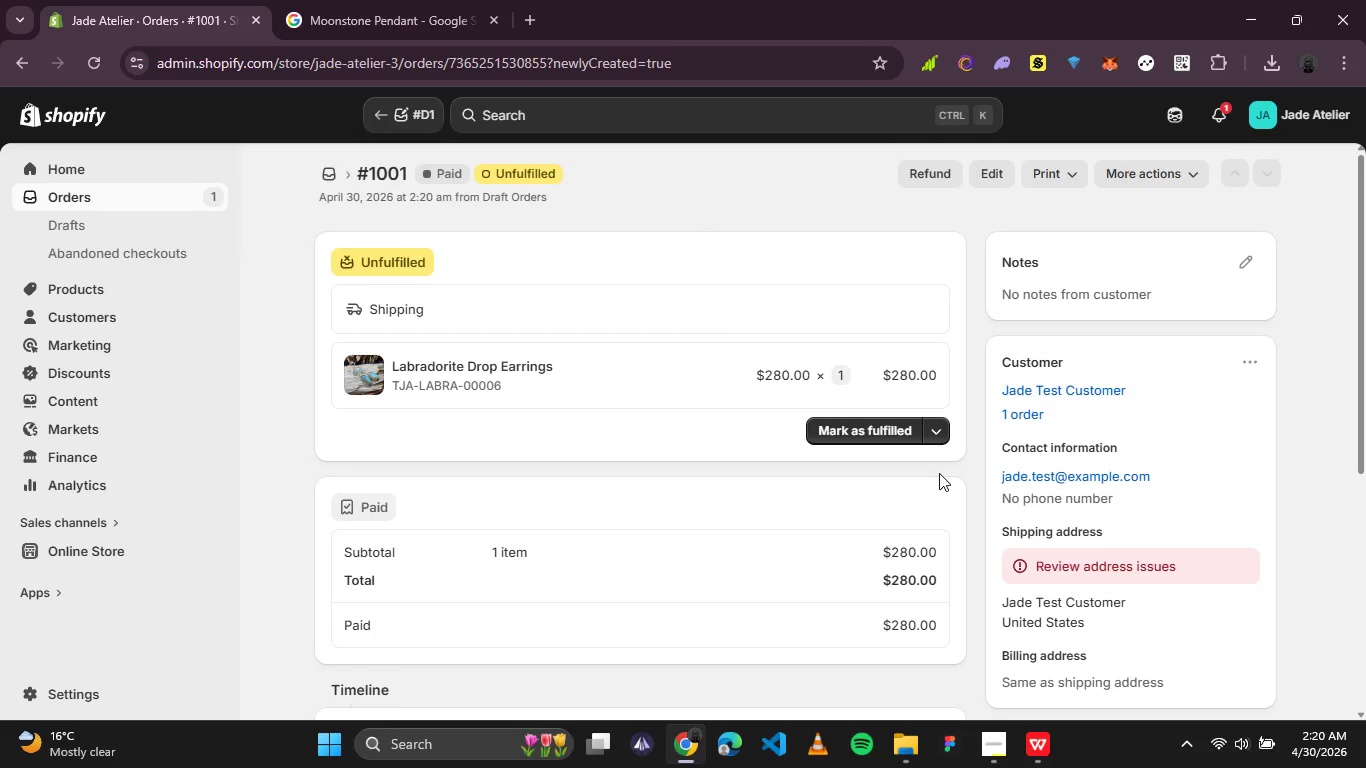 
wait(18.42)
 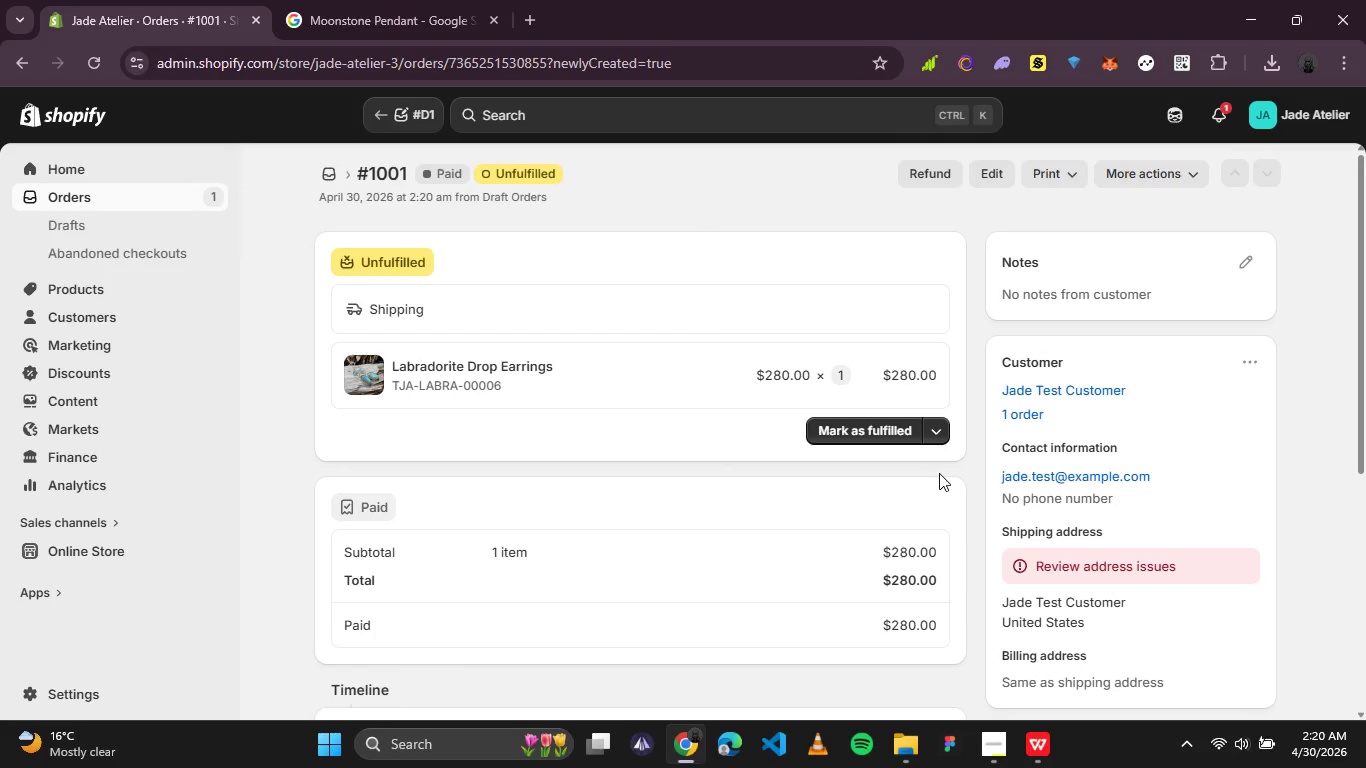 
key(PrintScreen)
 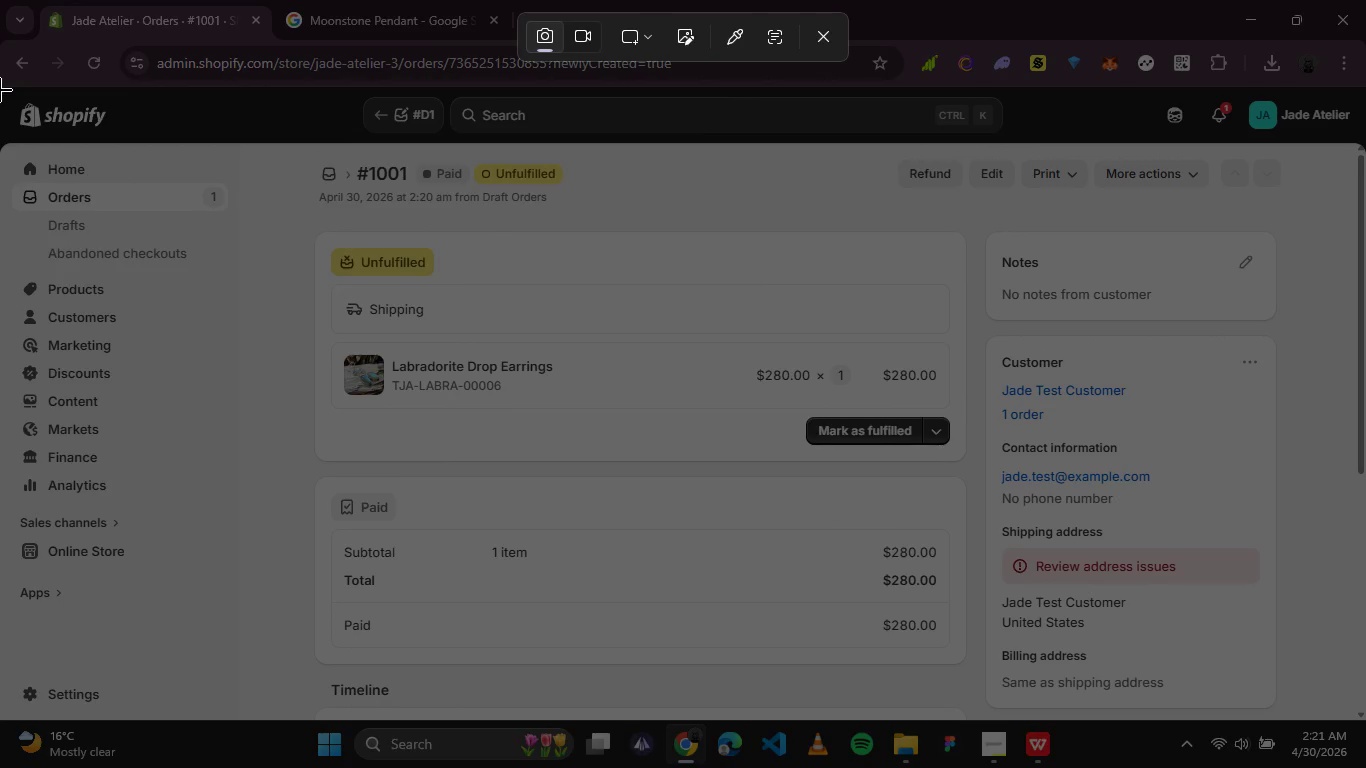 
wait(5.8)
 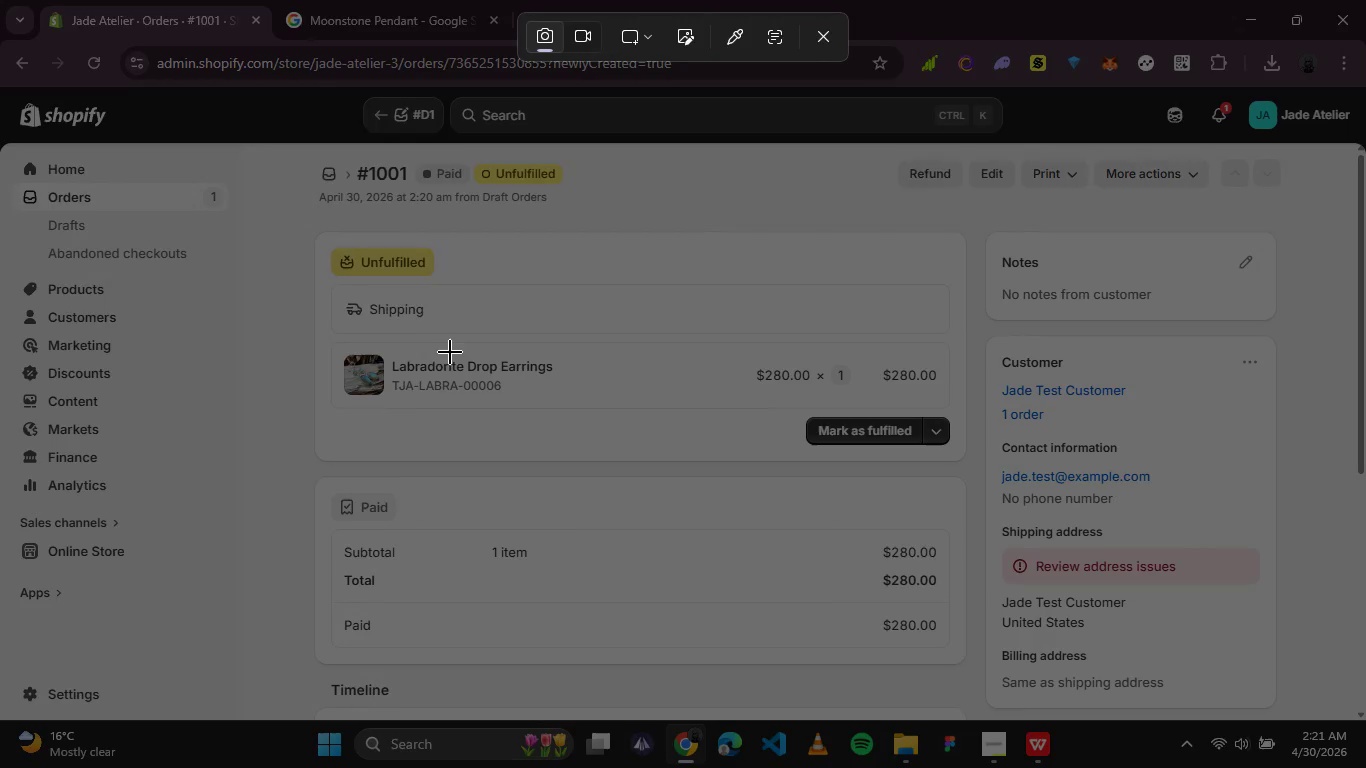 
left_click_drag(start_coordinate=[0, 89], to_coordinate=[1354, 719])
 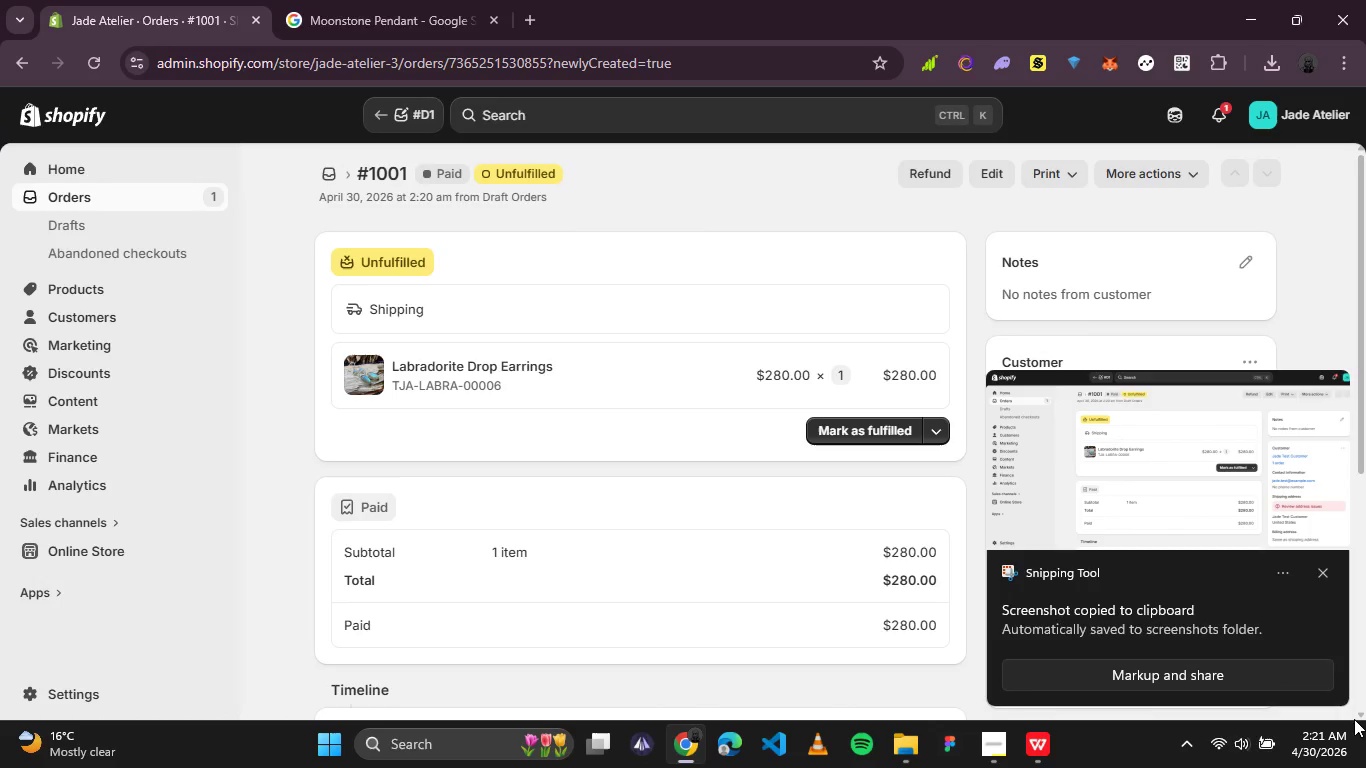 
wait(8.72)
 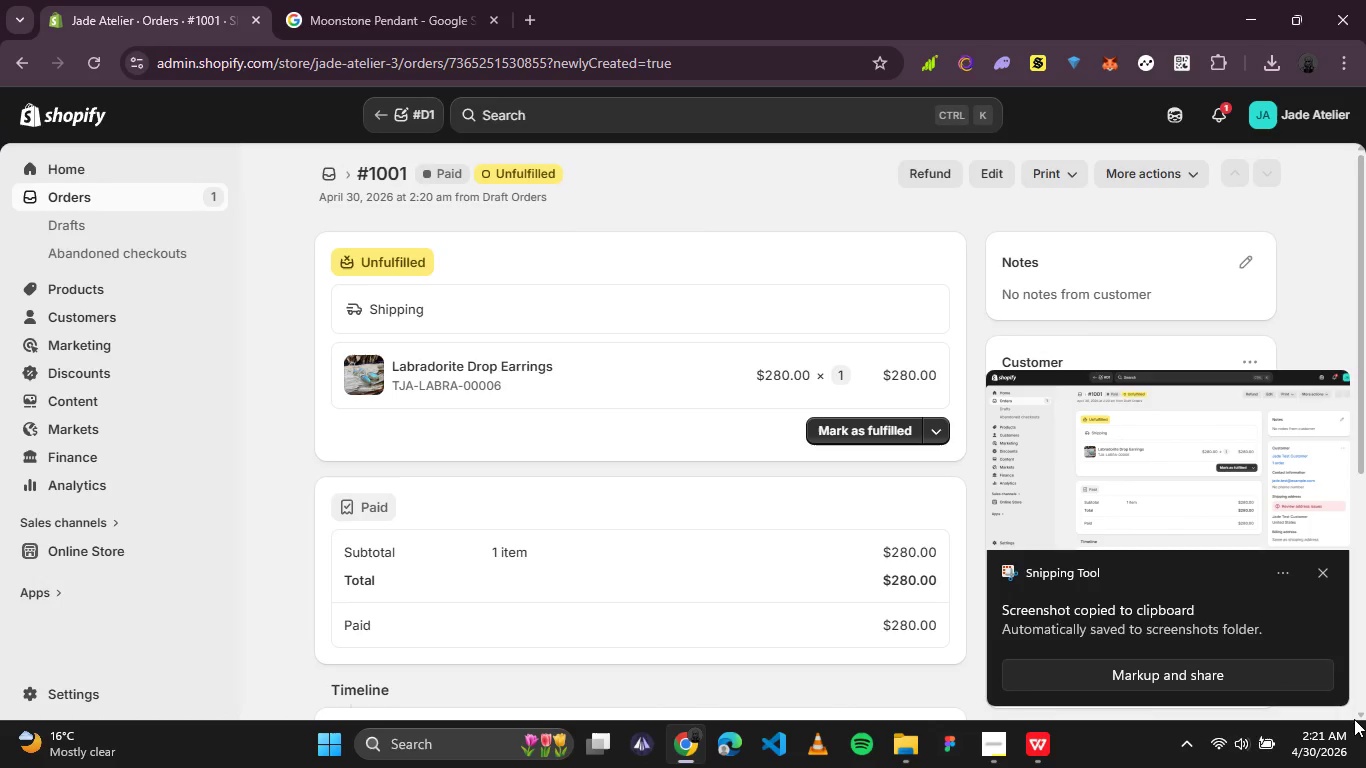 
left_click([901, 755])
 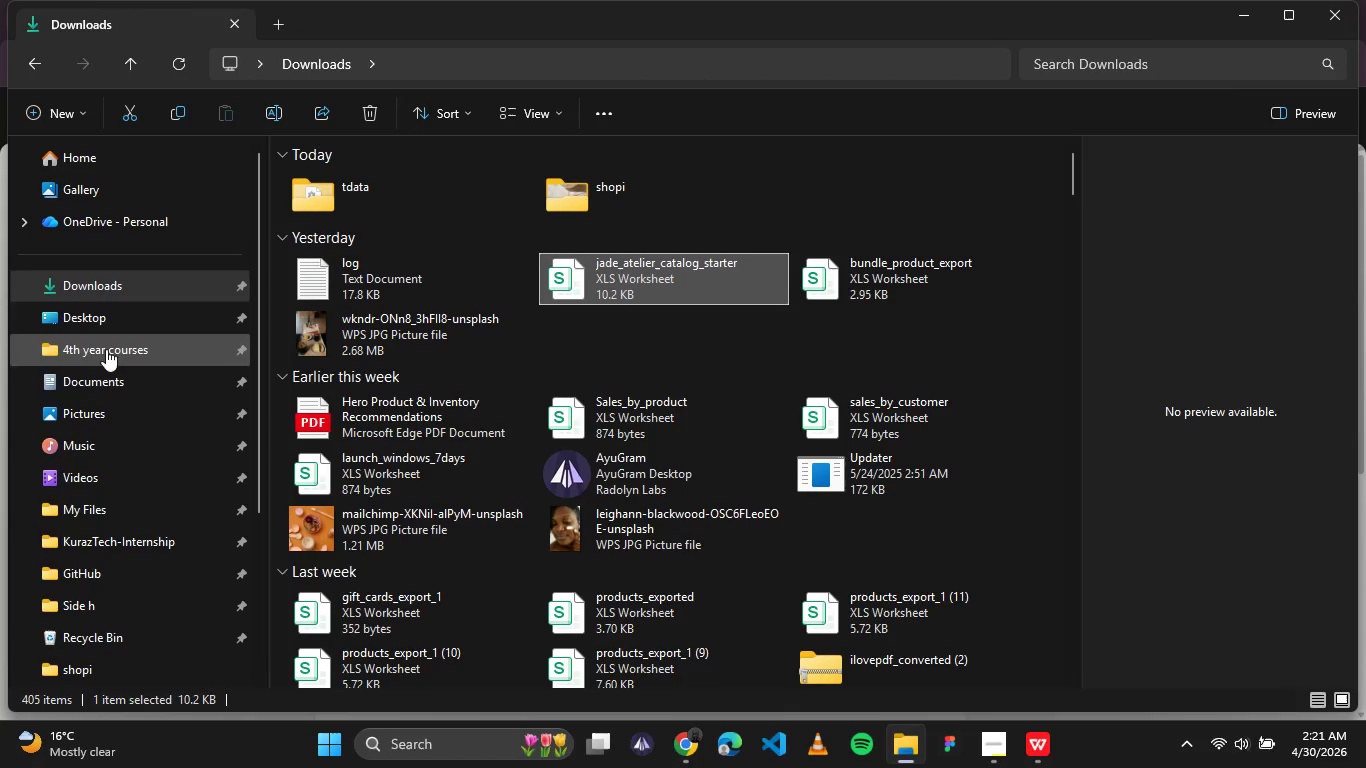 
left_click([97, 408])
 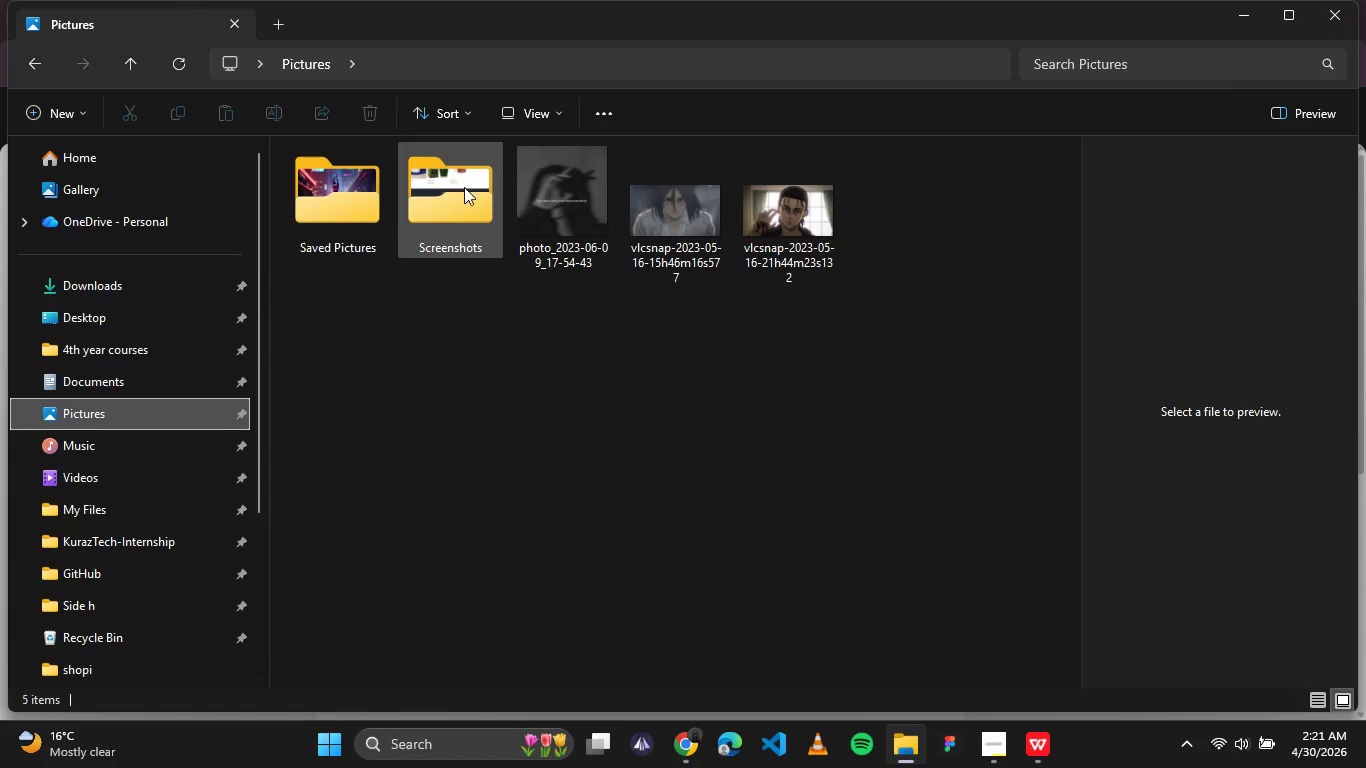 
double_click([464, 187])
 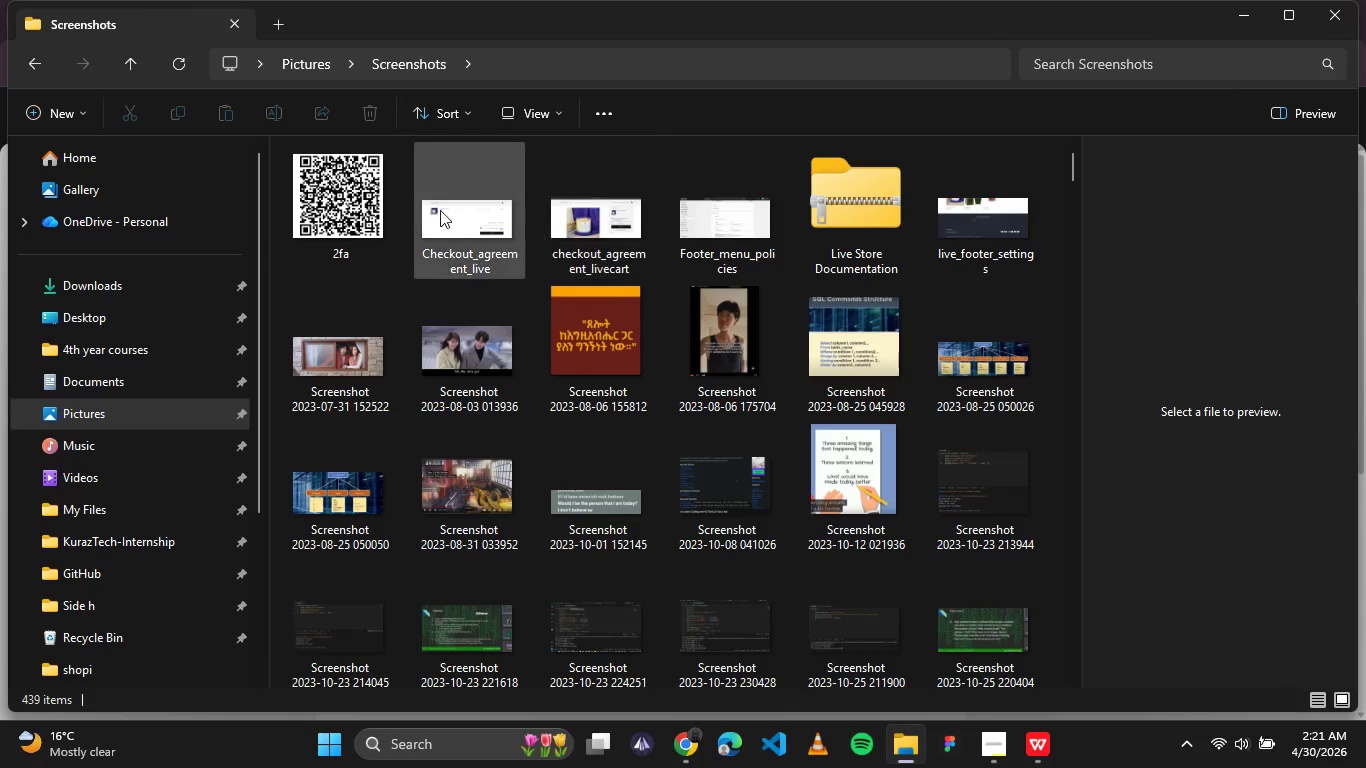 
left_click([438, 210])
 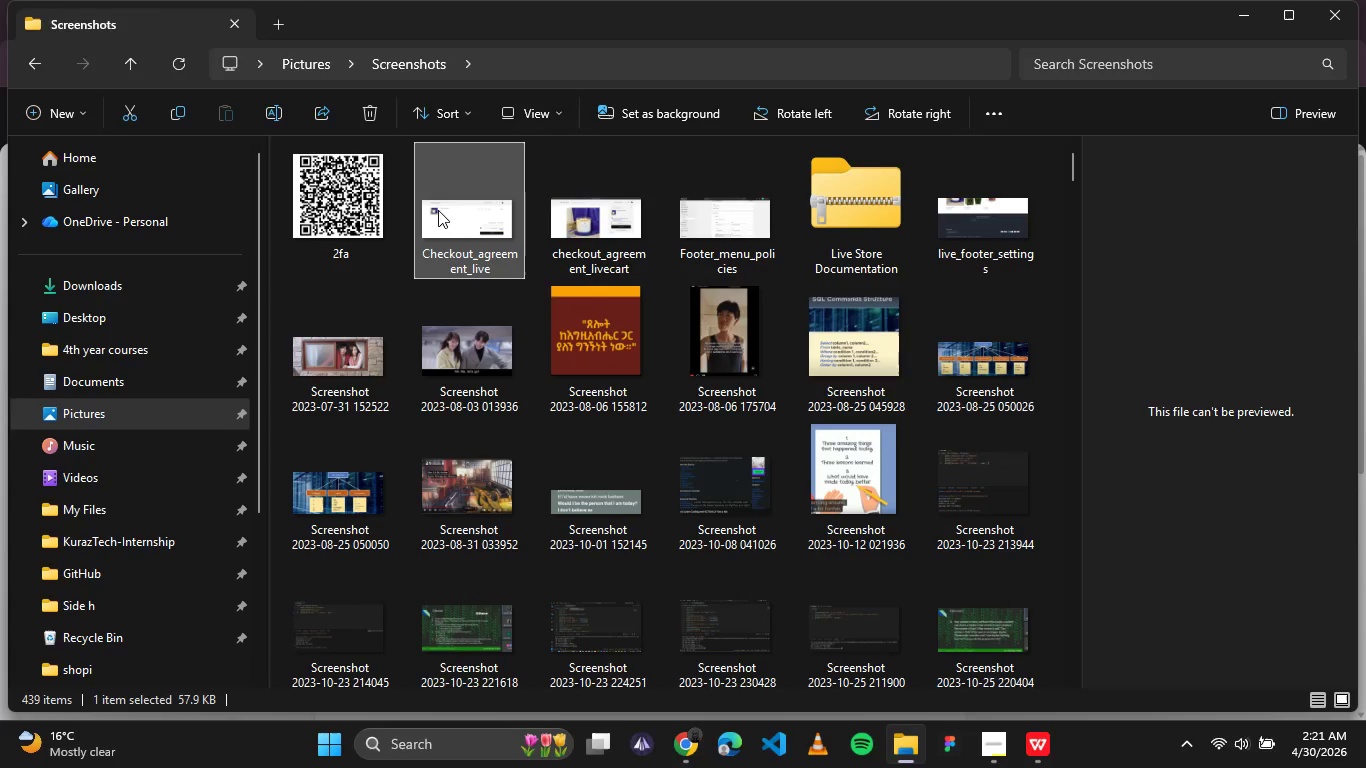 
key(Shift+ArrowRight)
 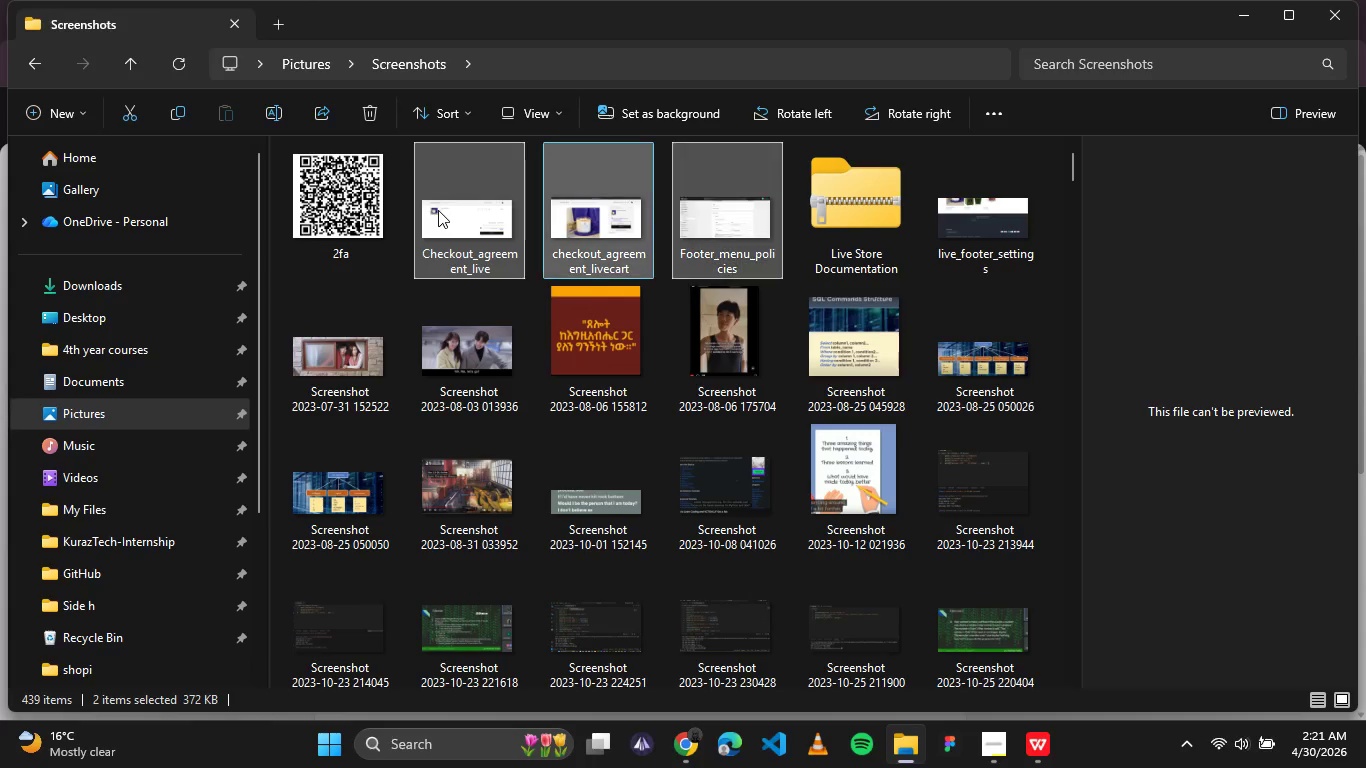 
key(Shift+ArrowRight)
 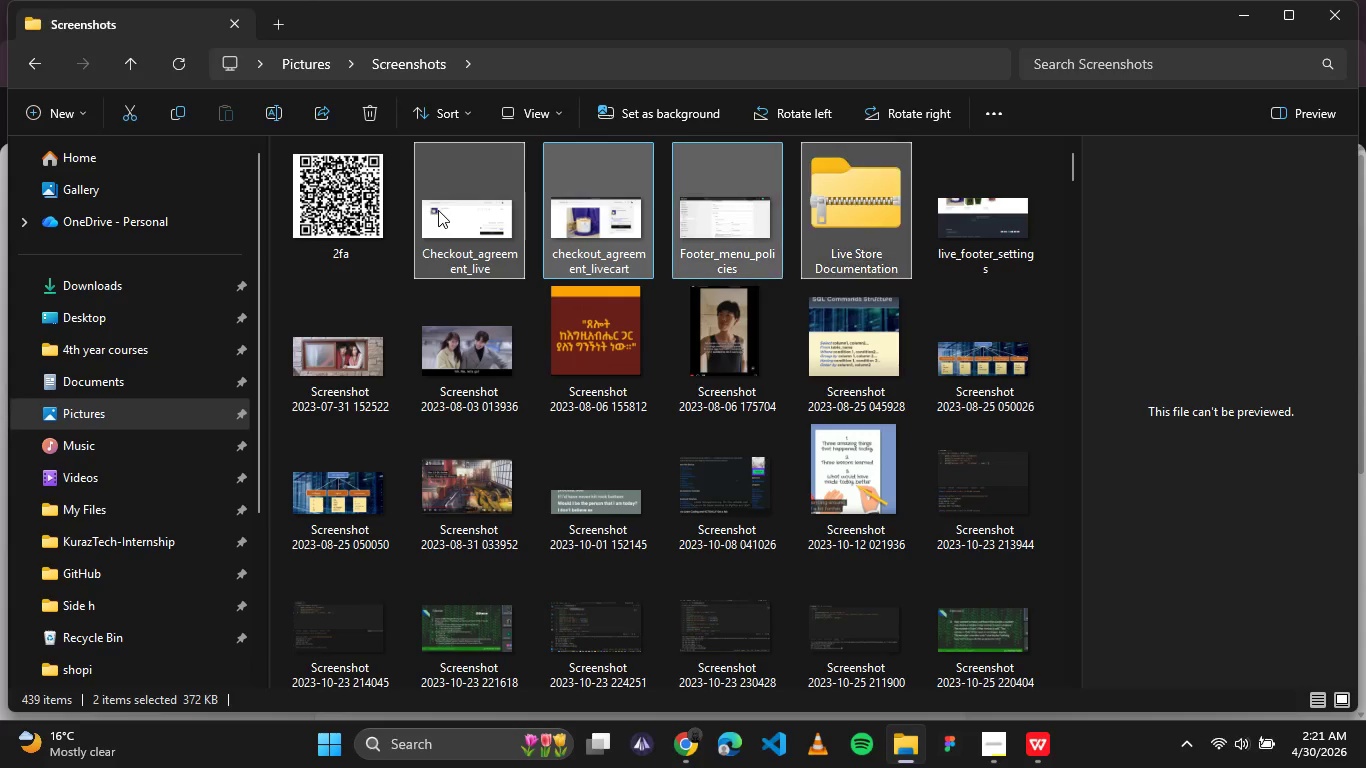 
key(Shift+ArrowRight)
 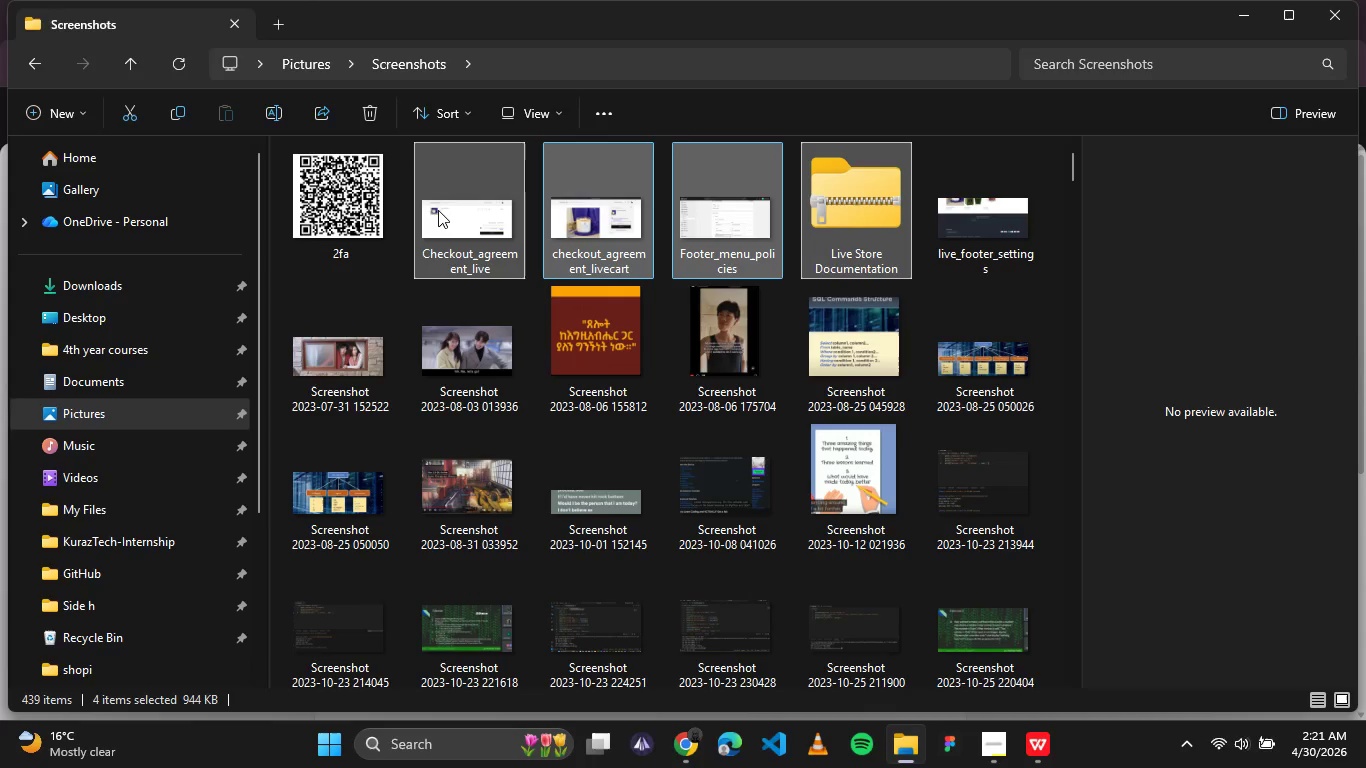 
key(Shift+ArrowRight)
 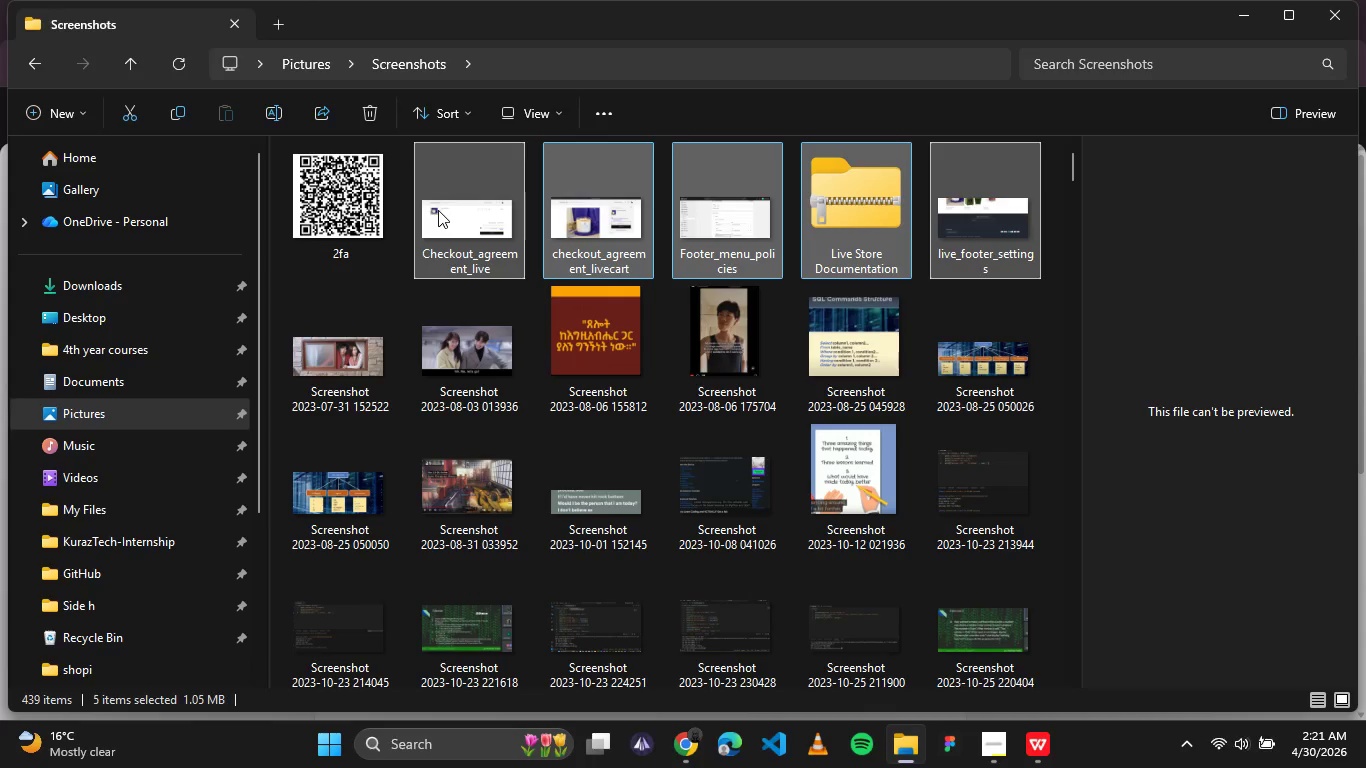 
key(Delete)
 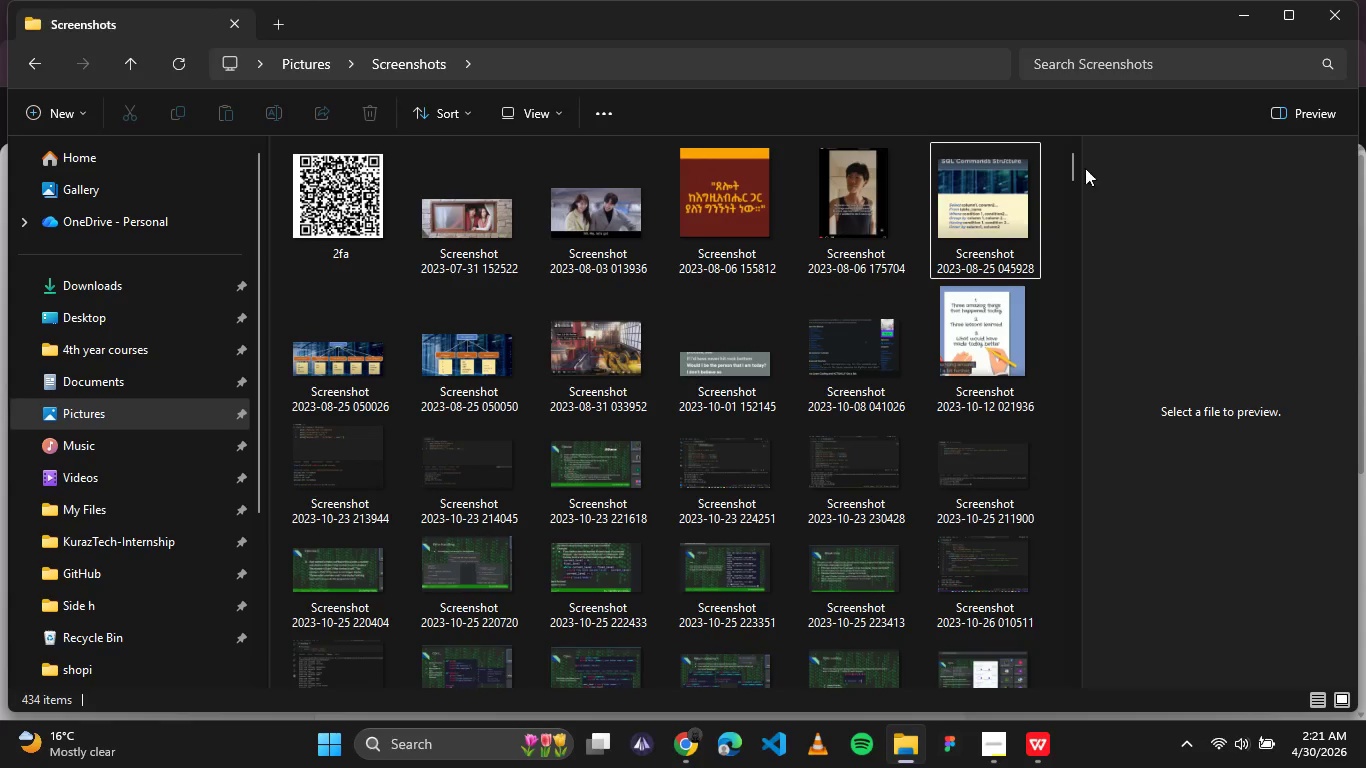 
left_click_drag(start_coordinate=[1071, 165], to_coordinate=[1067, 704])
 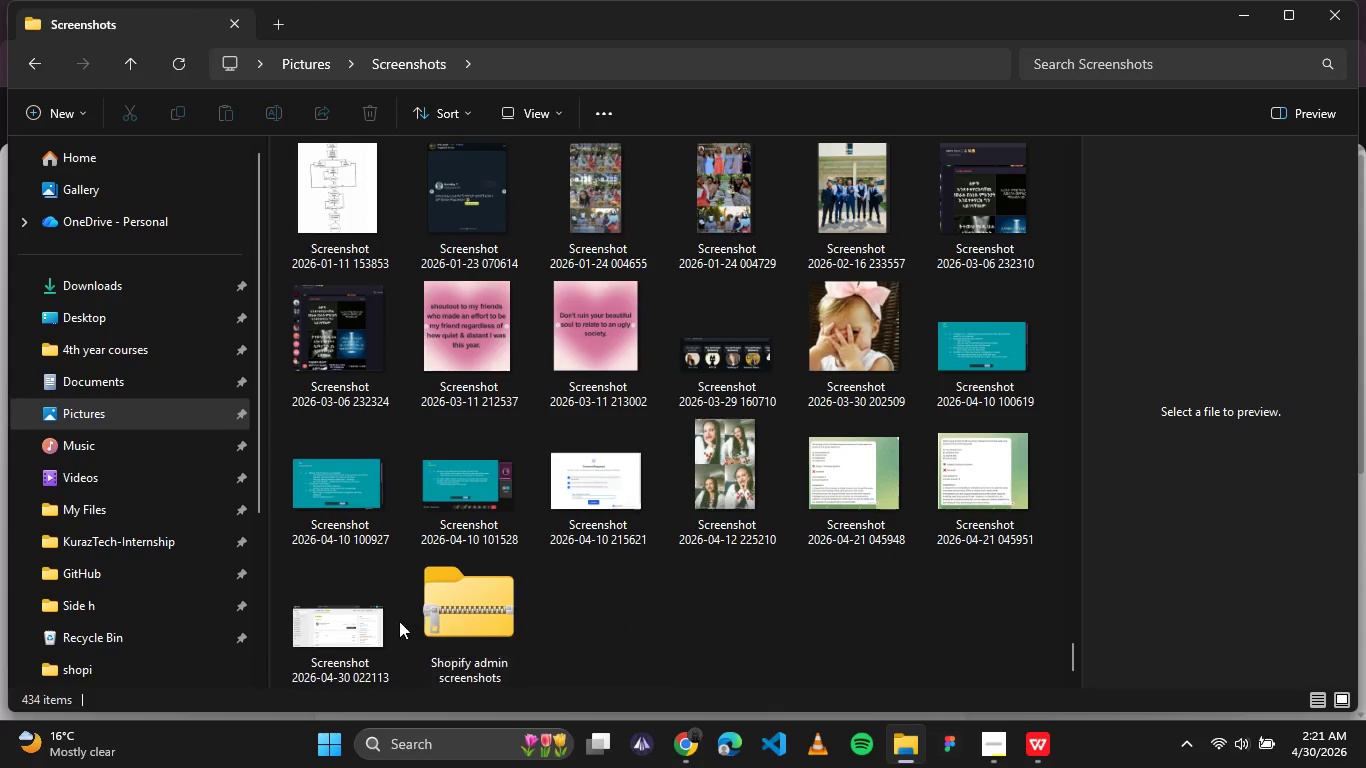 
left_click([455, 638])
 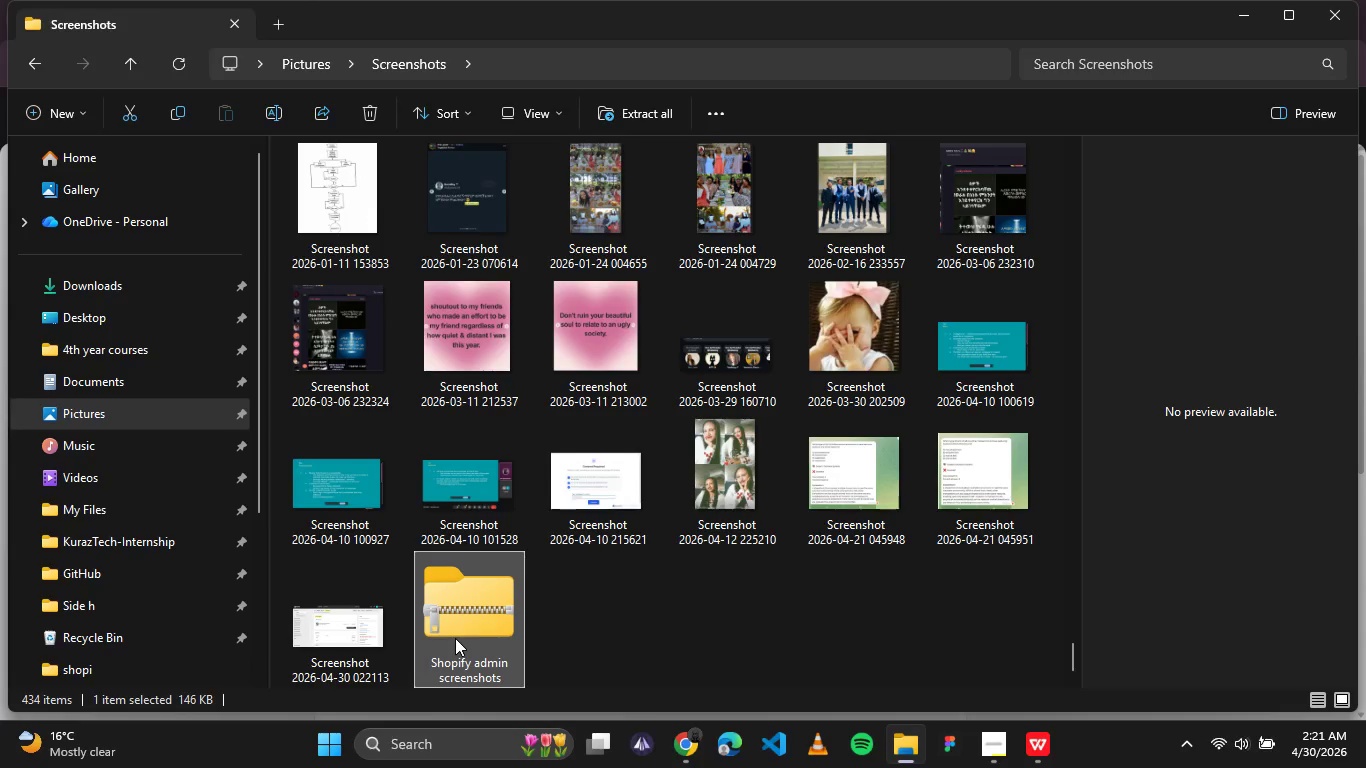 
key(Delete)
 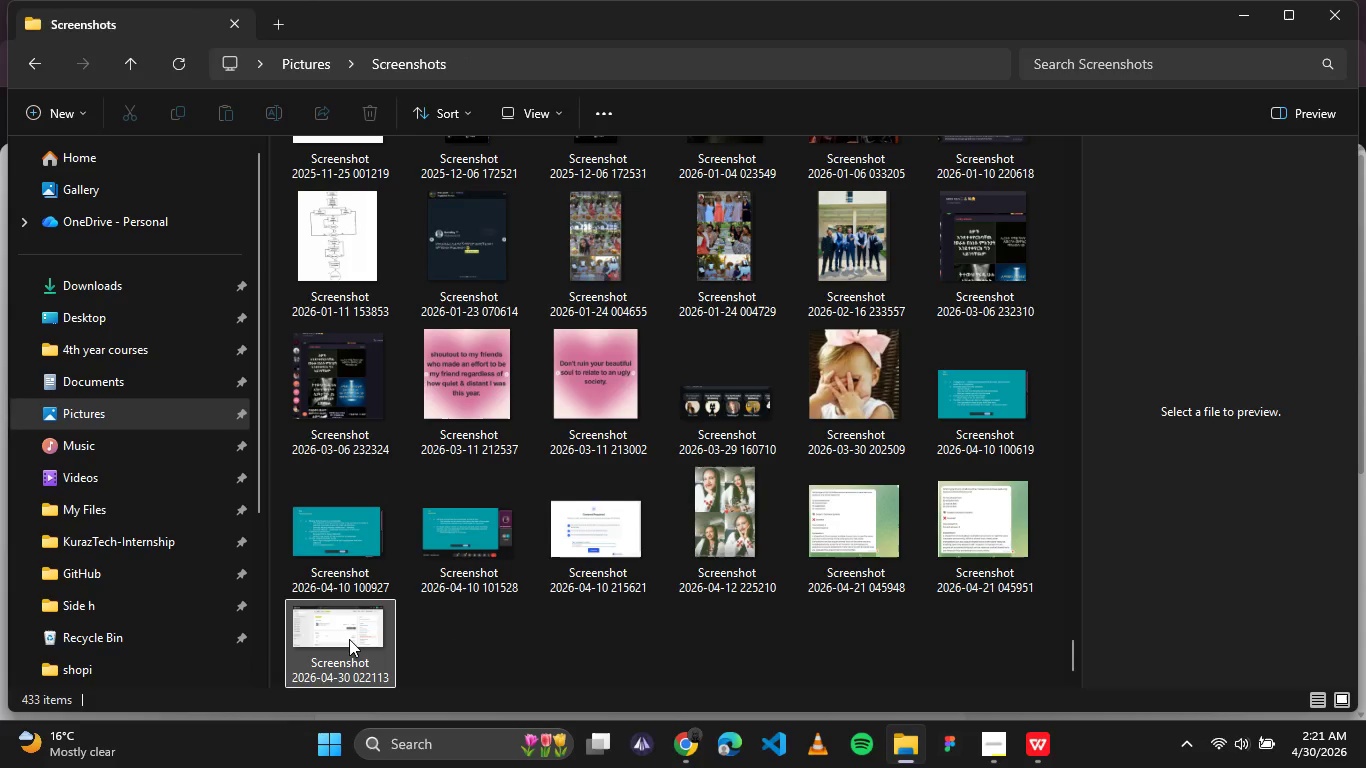 
double_click([349, 639])
 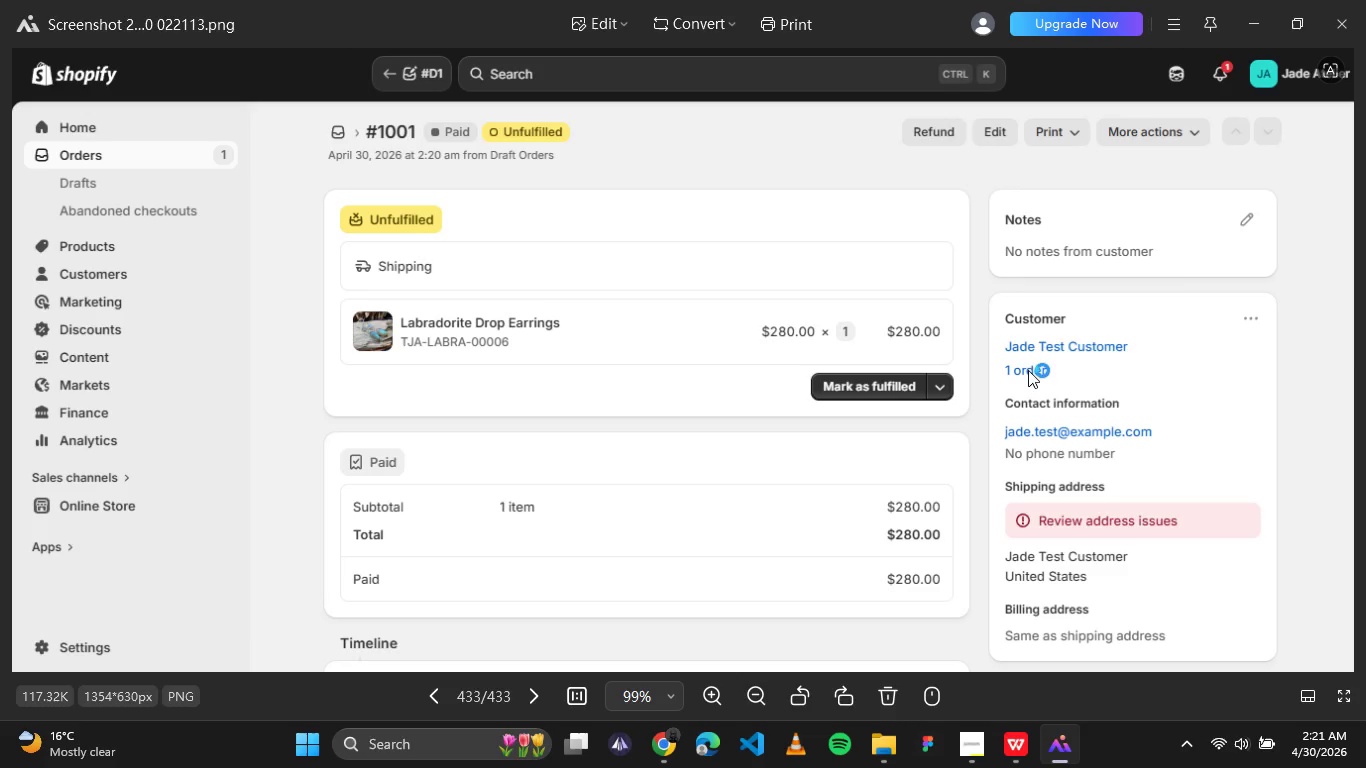 
wait(5.66)
 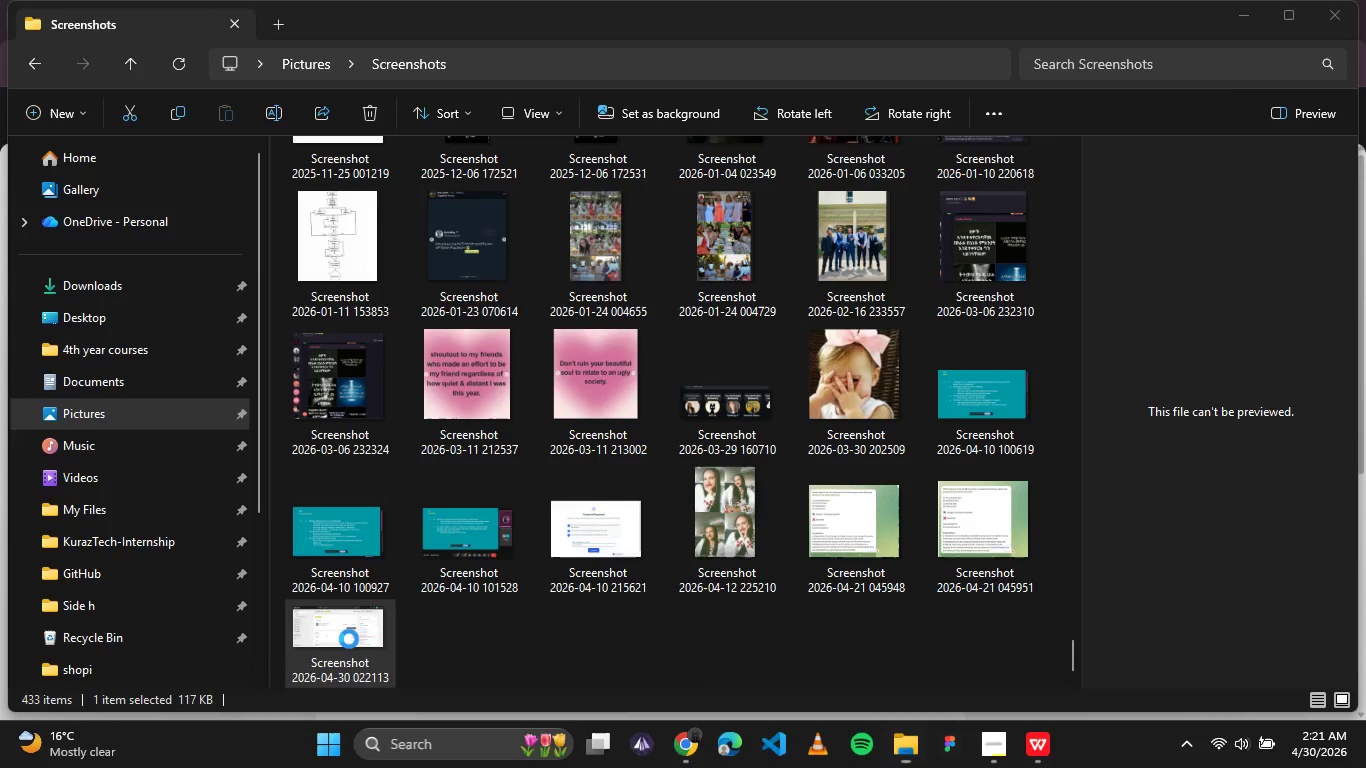 
left_click([1354, 26])
 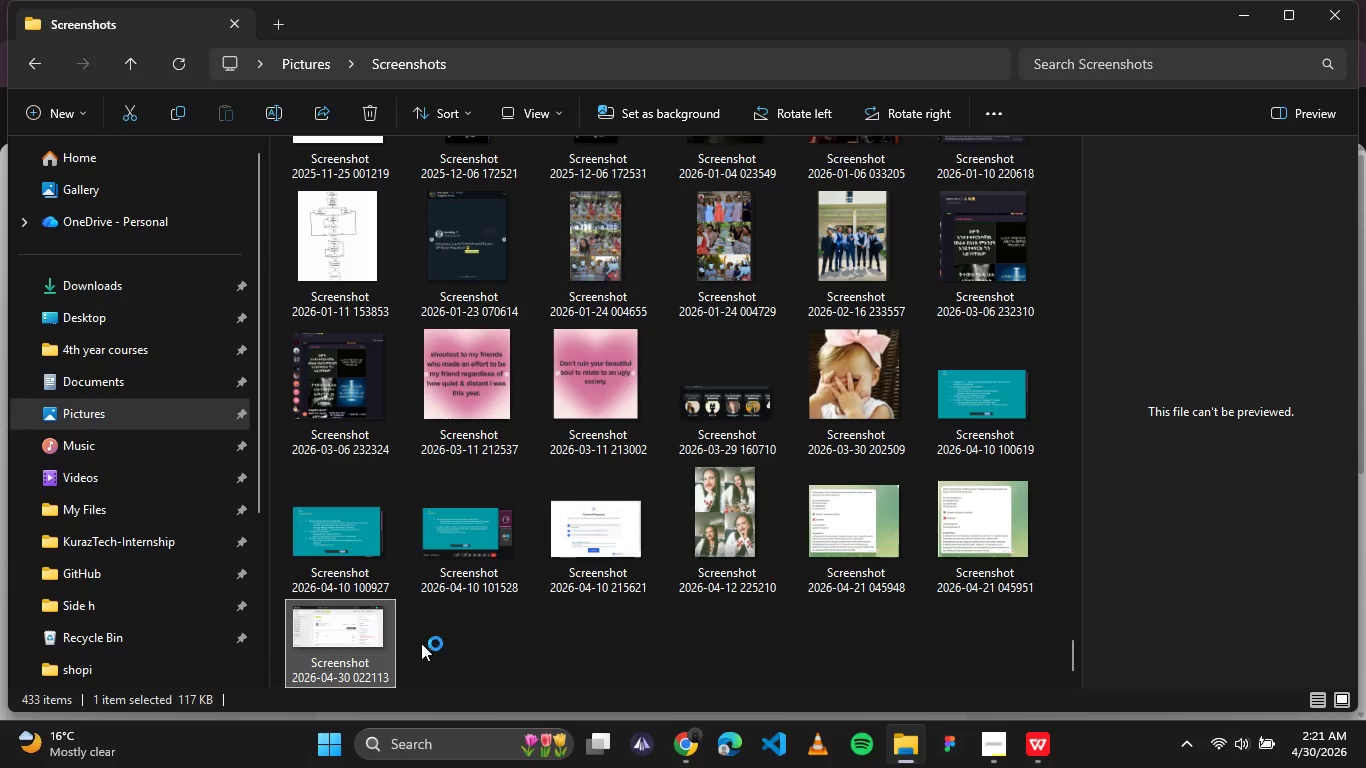 
left_click([340, 680])
 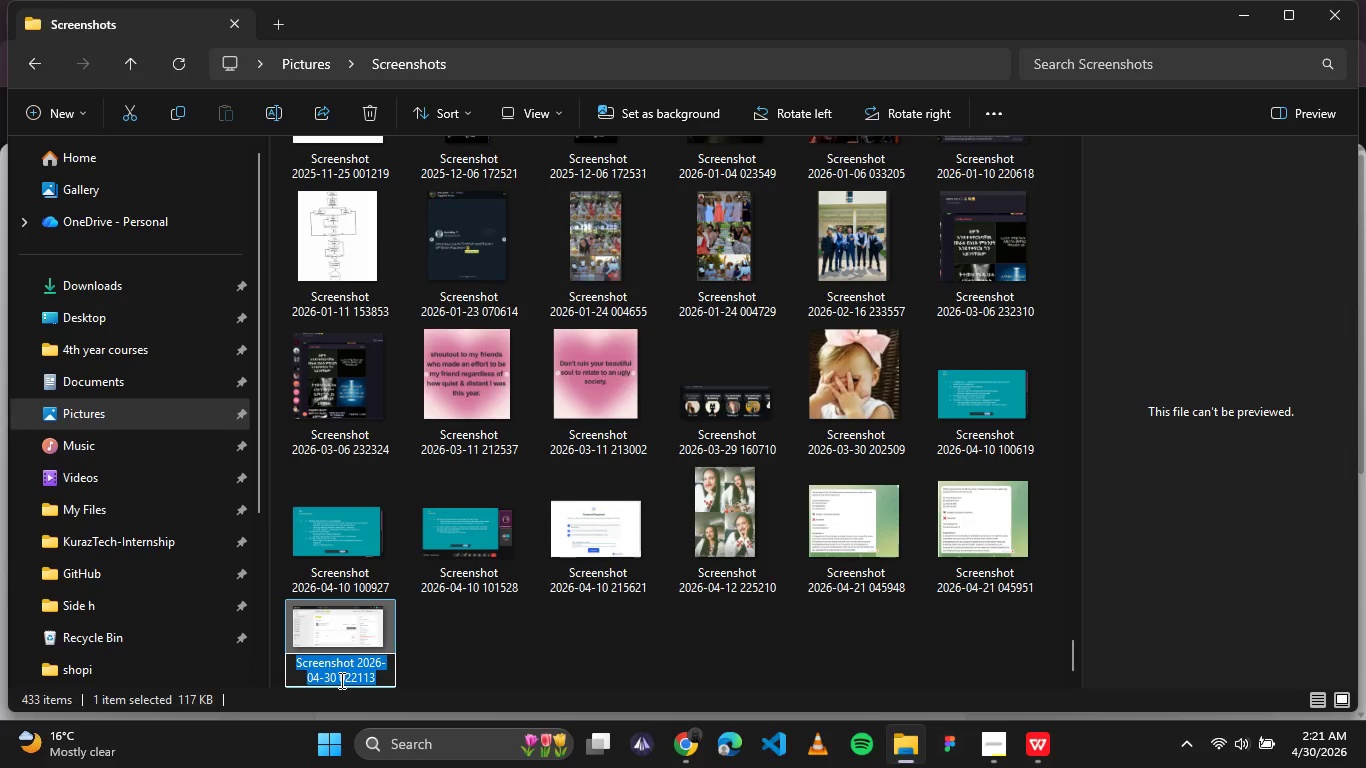 
type(order_ORIGInal_paid)
 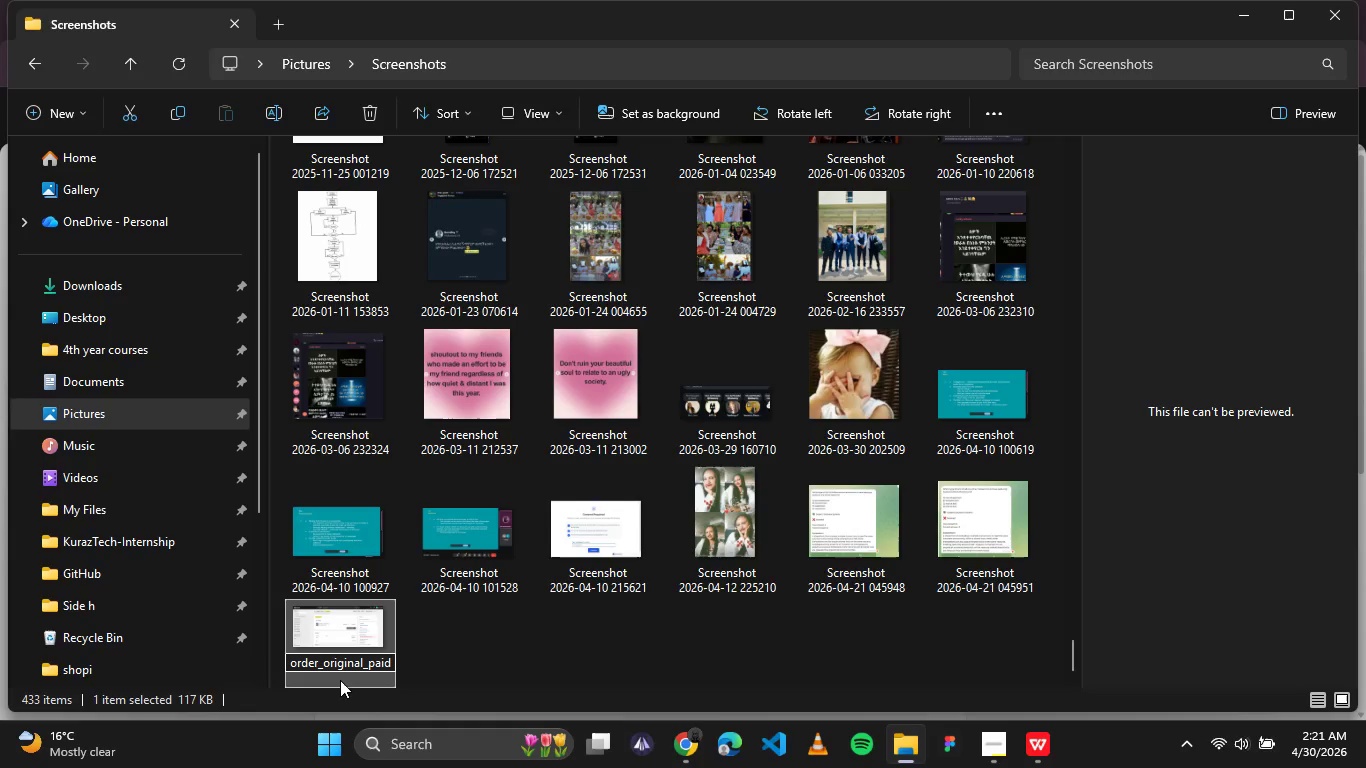 
key(Enter)
 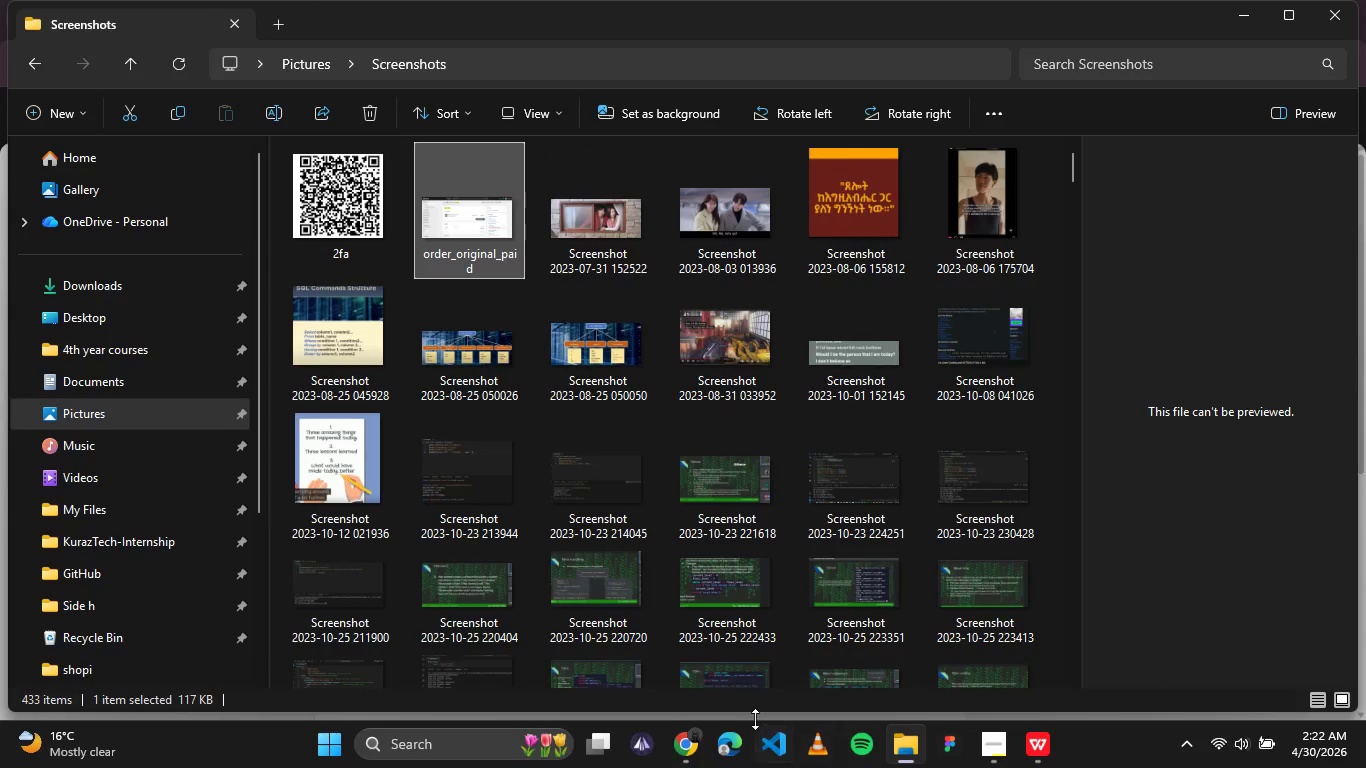 
left_click([686, 749])
 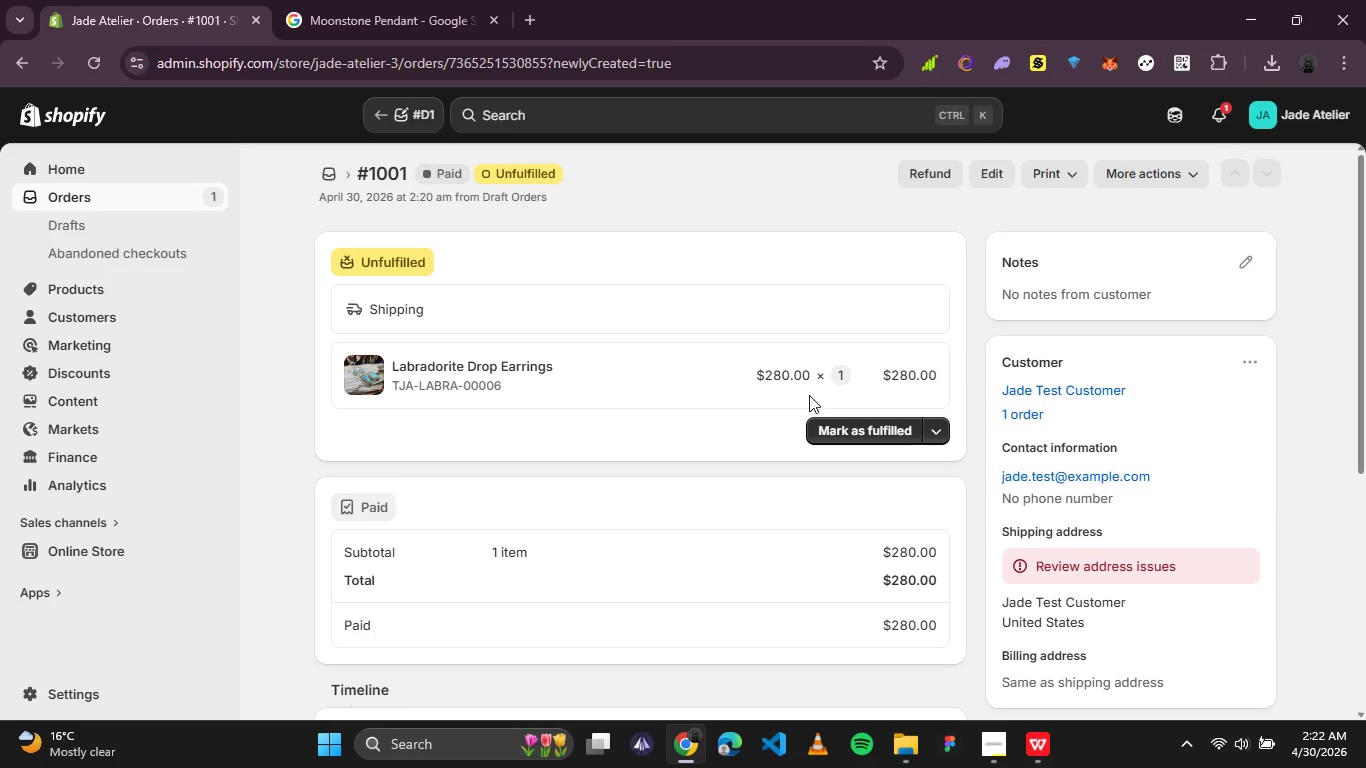 
wait(28.28)
 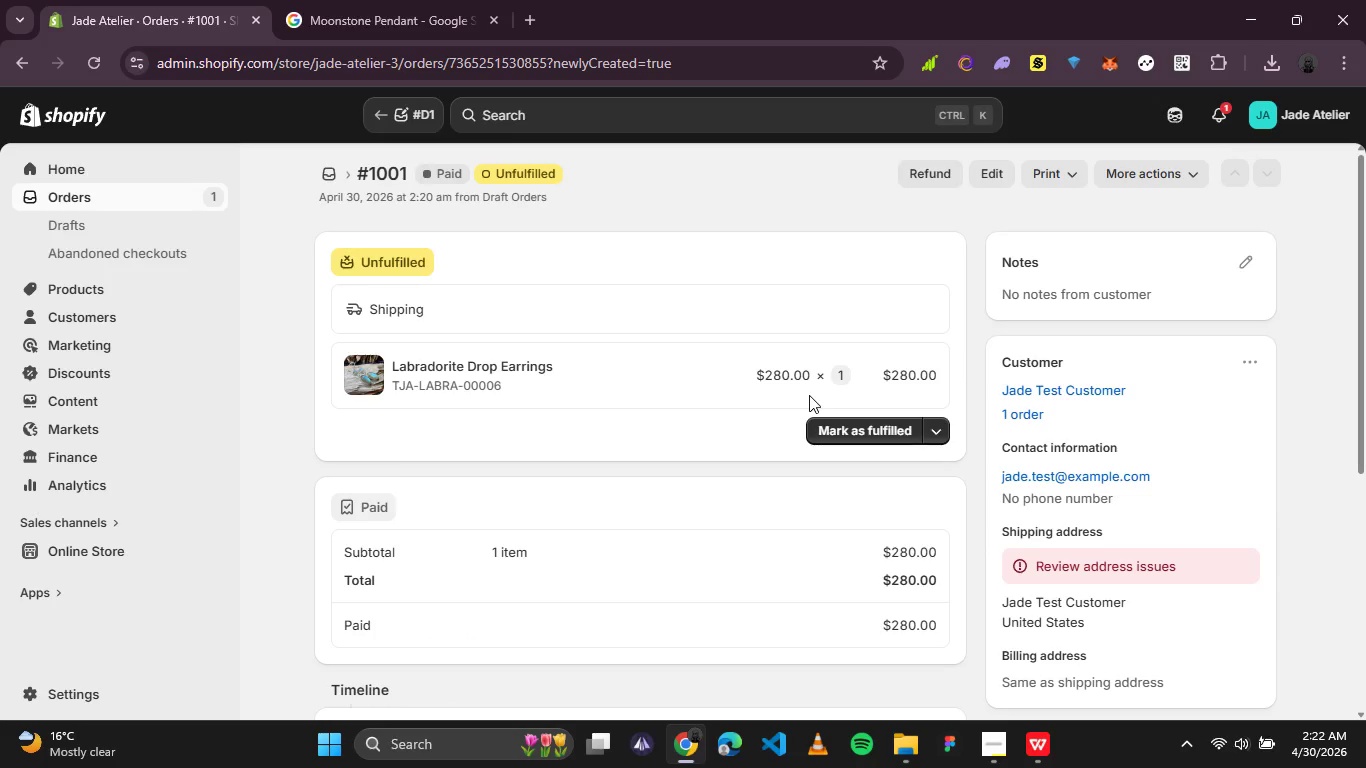 
left_click([998, 162])
 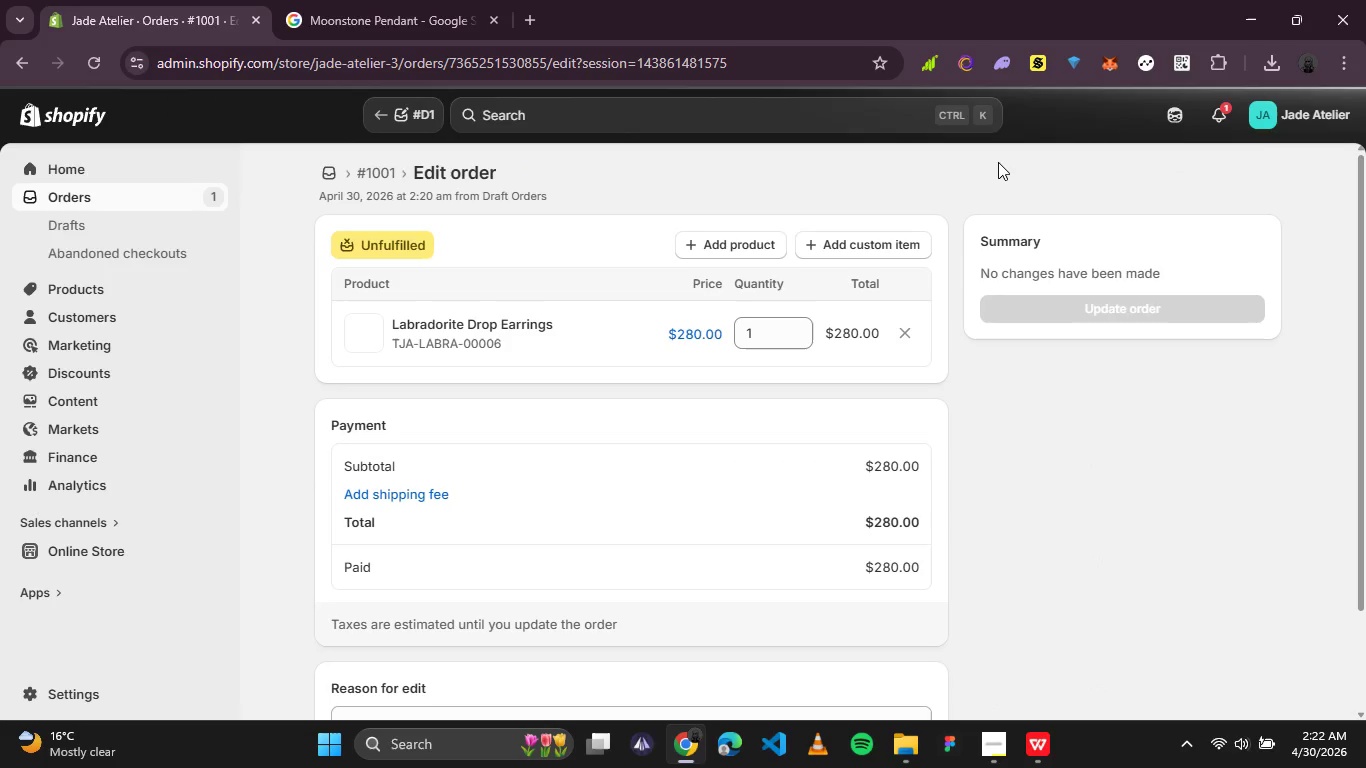 
wait(8.25)
 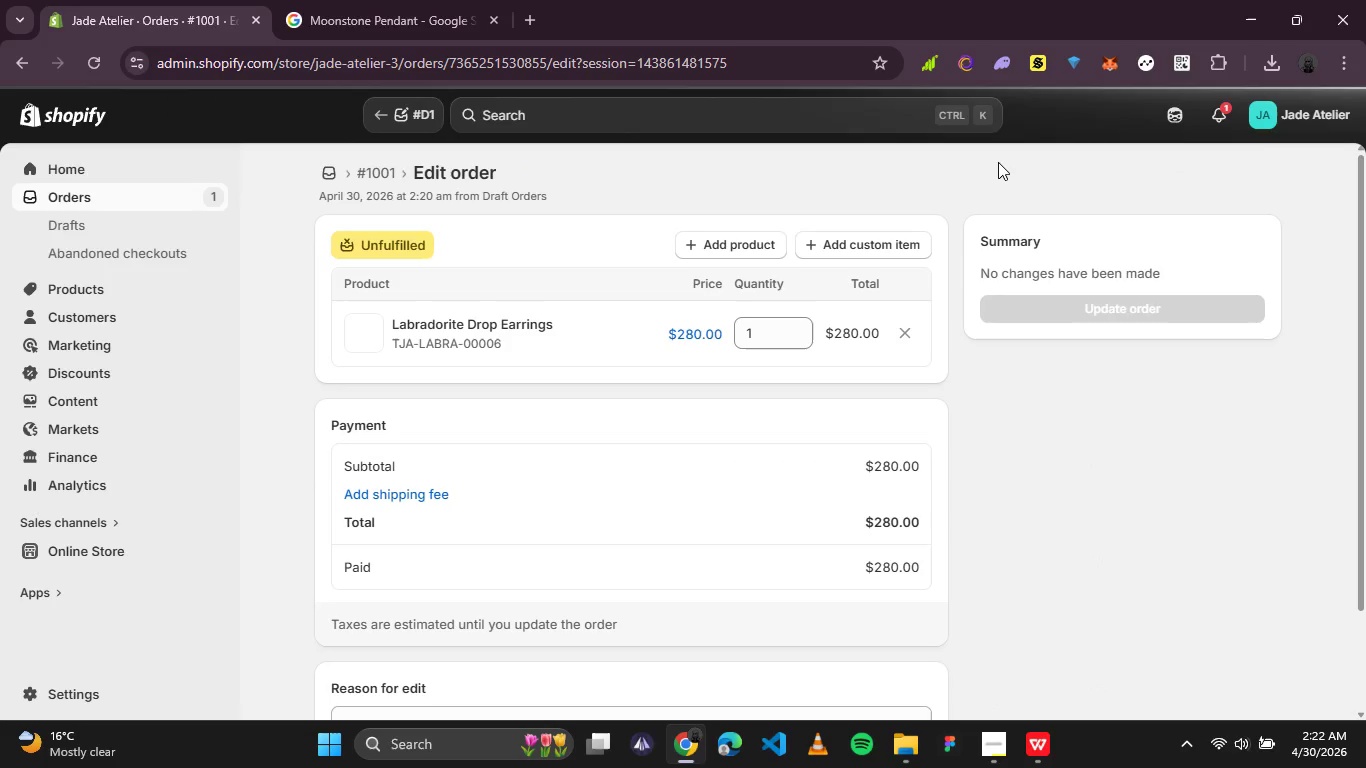 
left_click([753, 236])
 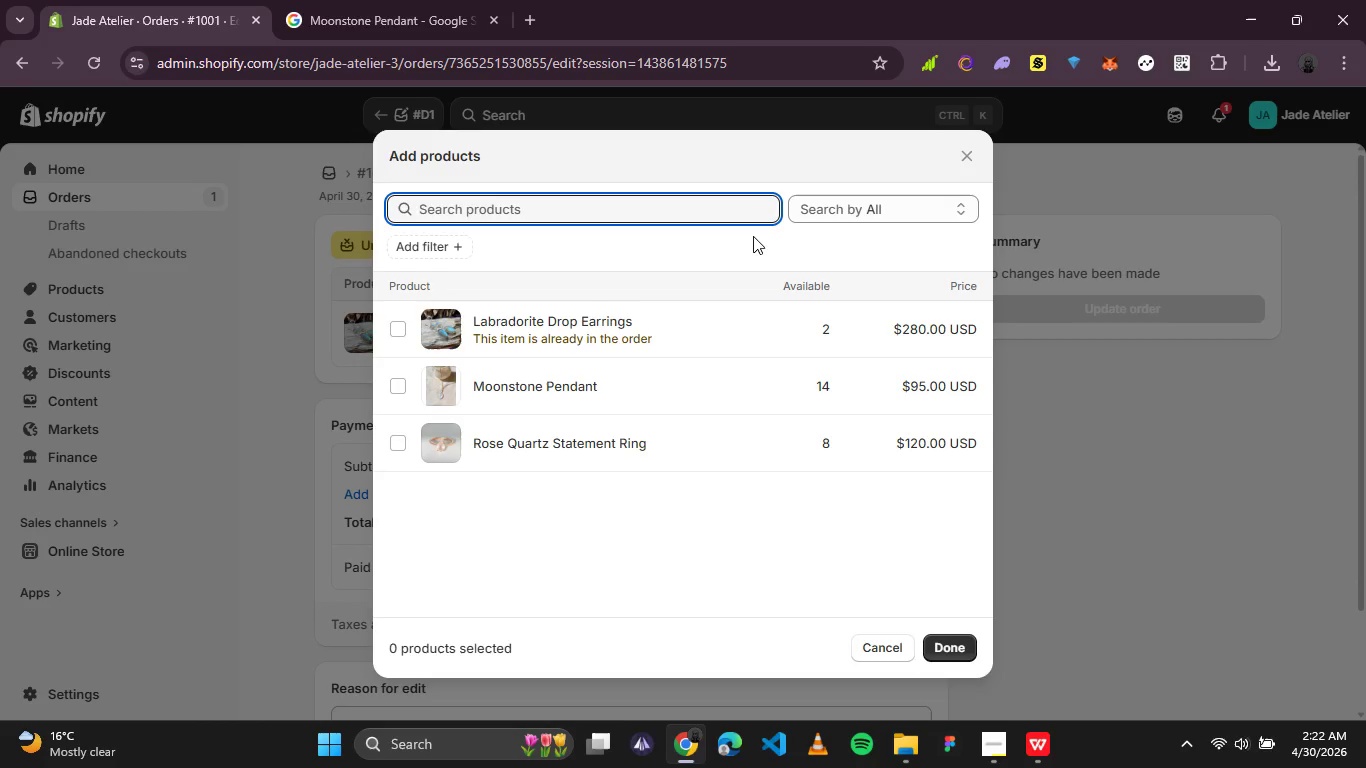 
wait(6.95)
 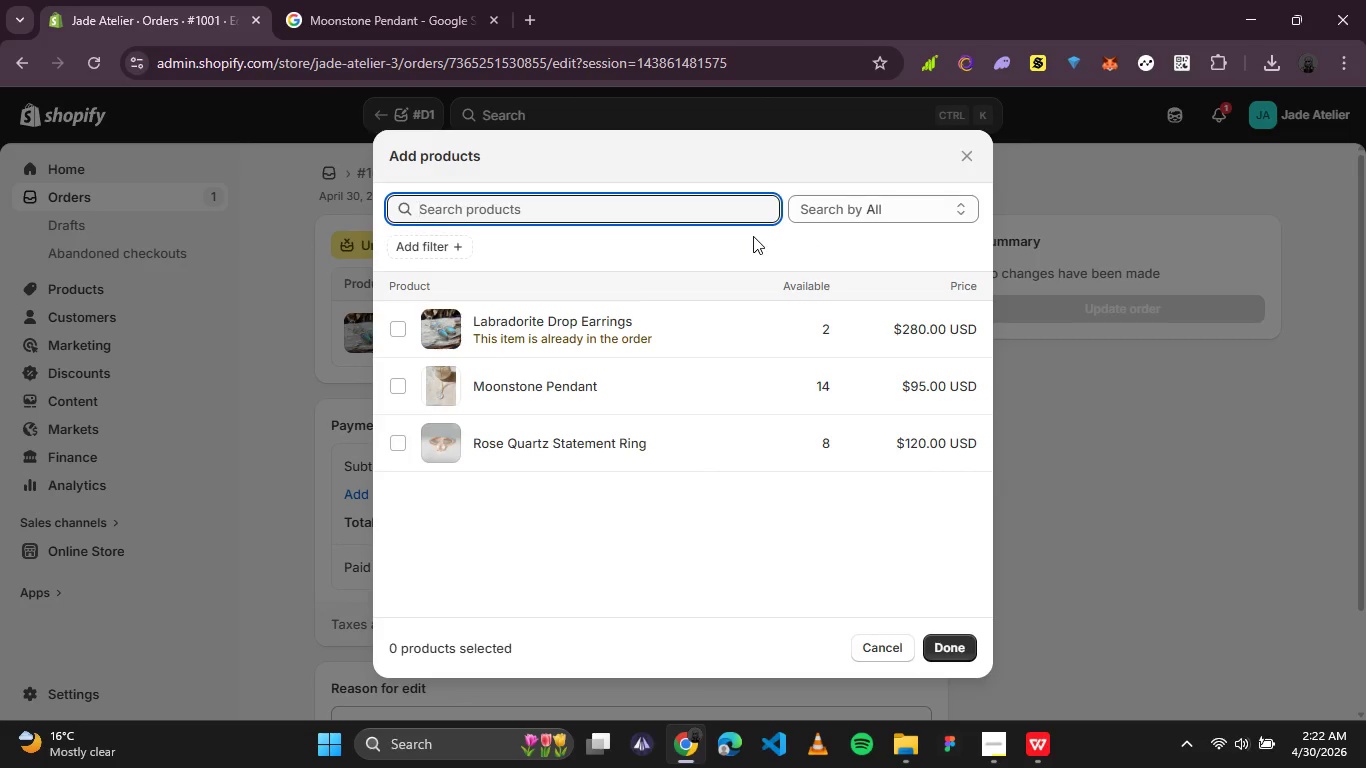 
left_click([510, 440])
 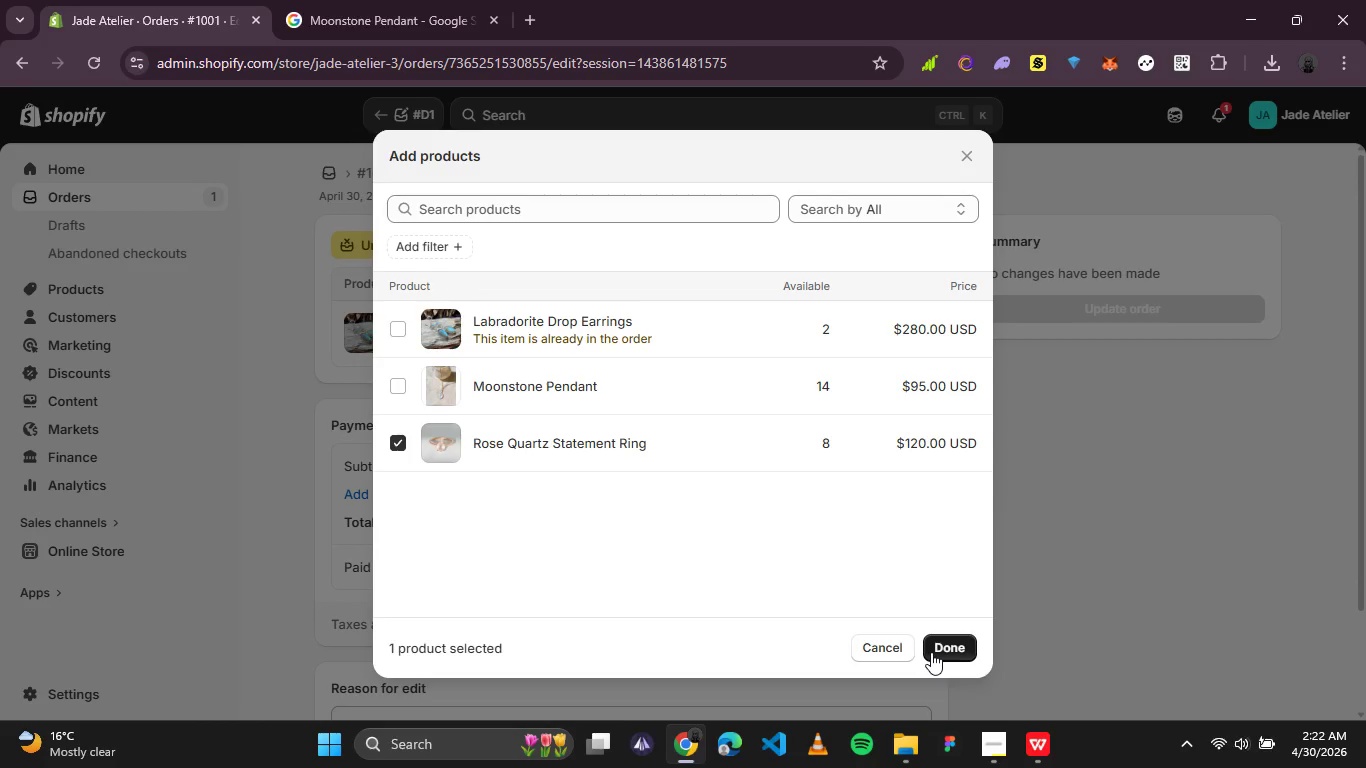 
left_click([931, 652])
 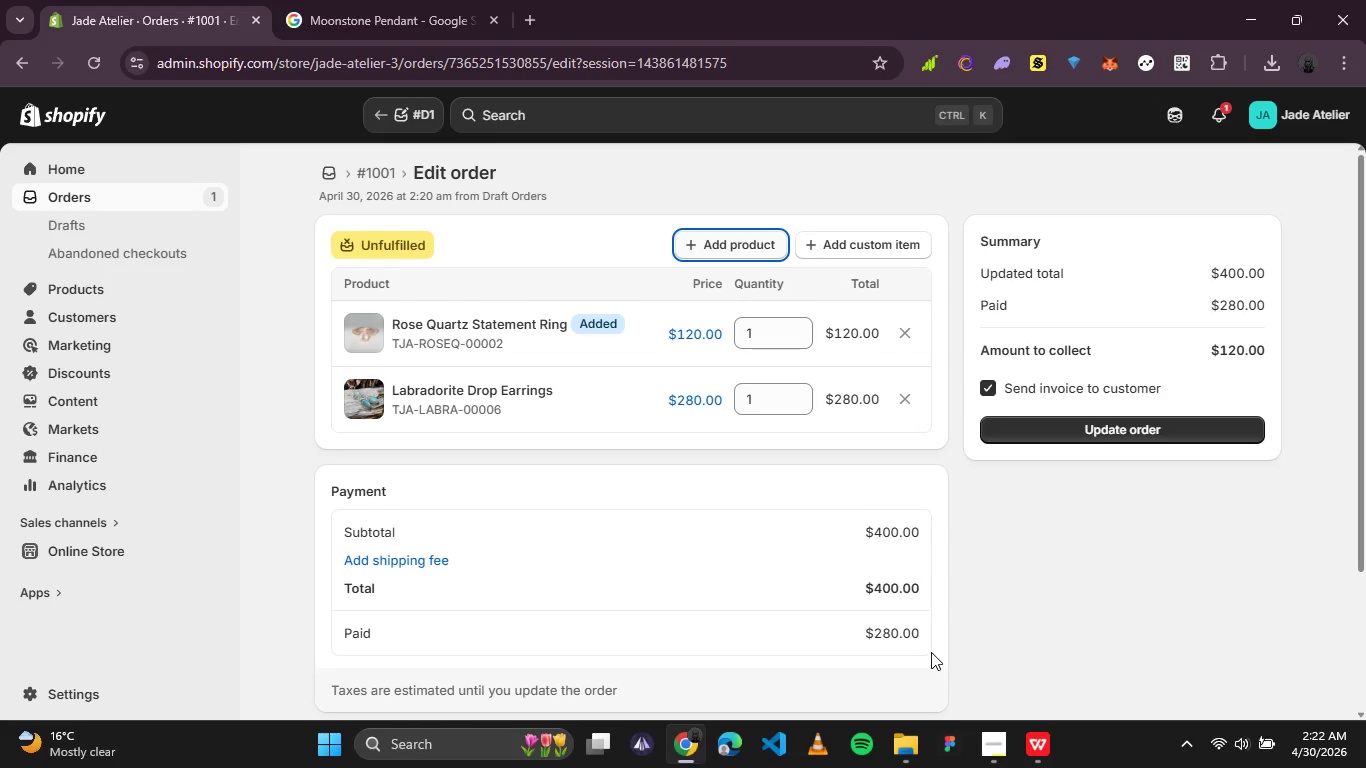 
wait(10.78)
 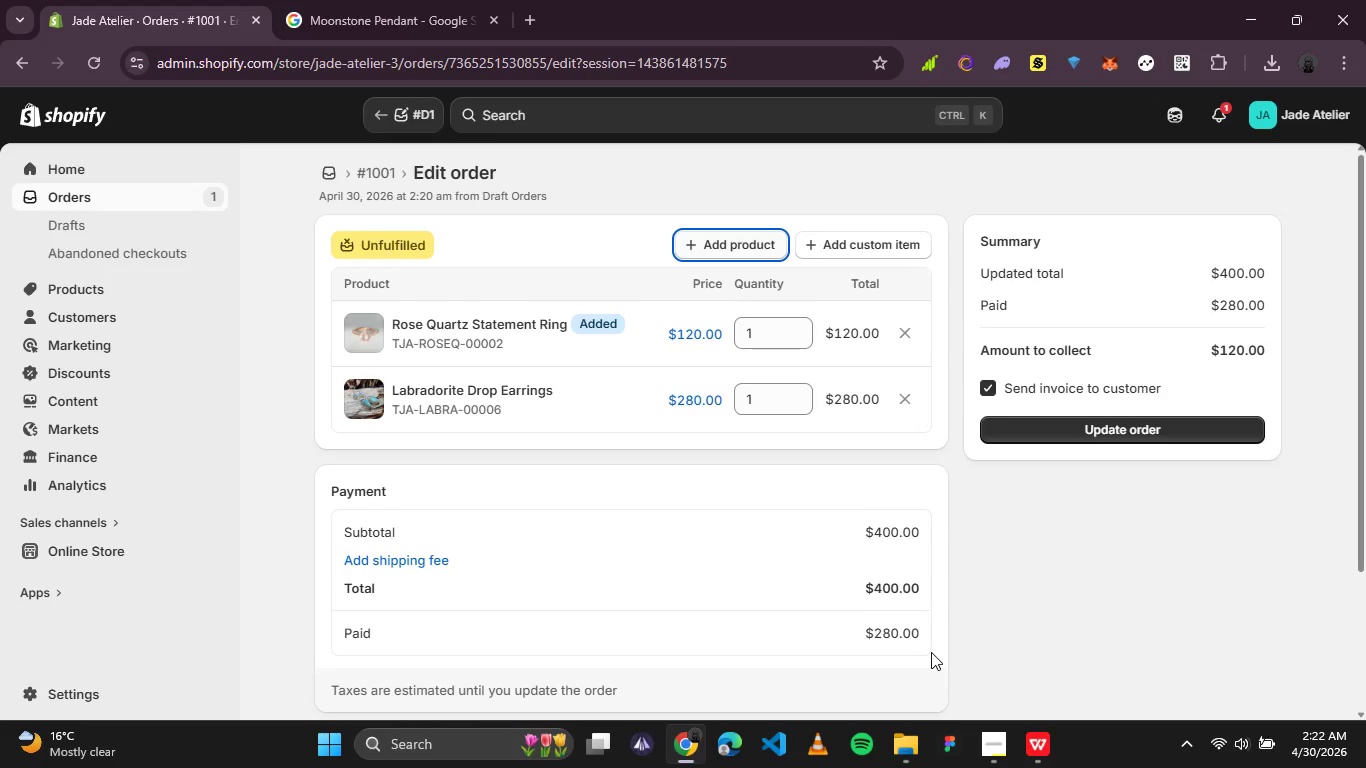 
key(PrintScreen)
 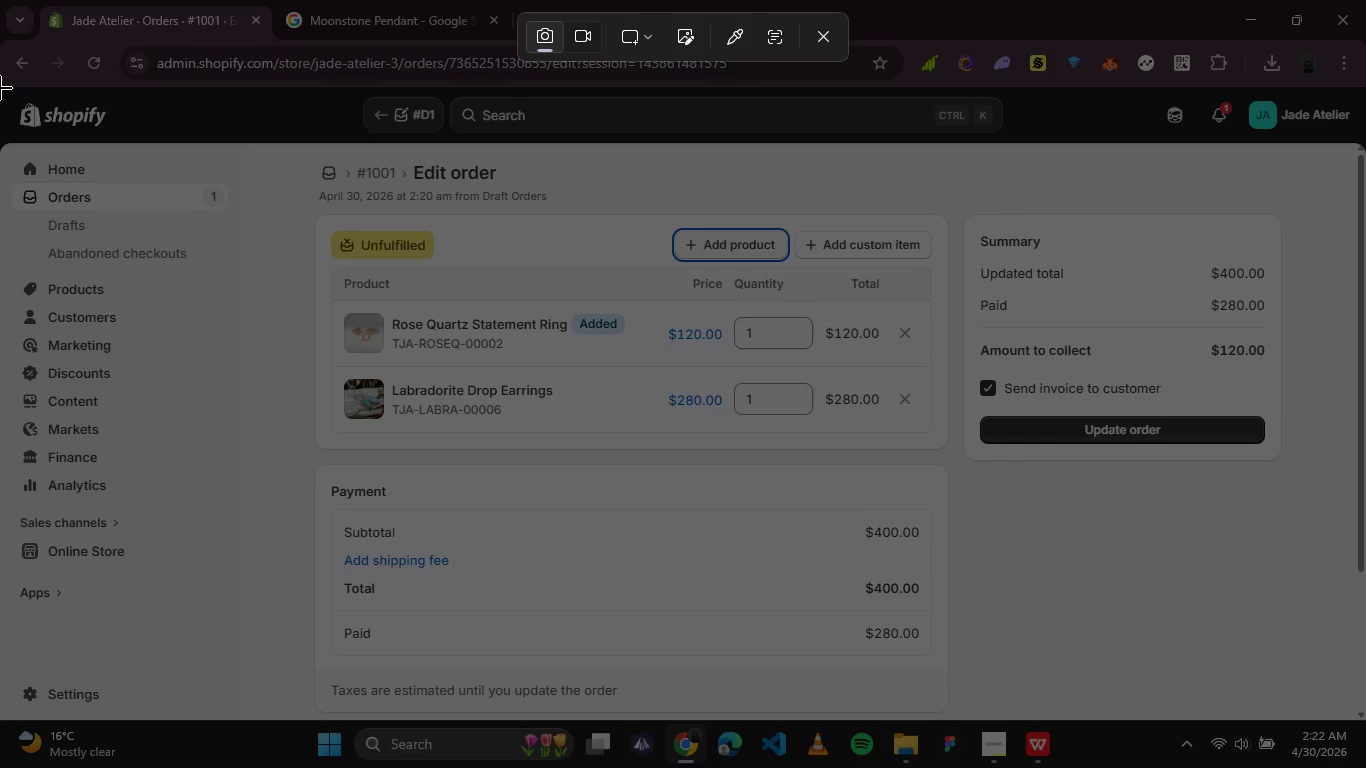 
wait(7.05)
 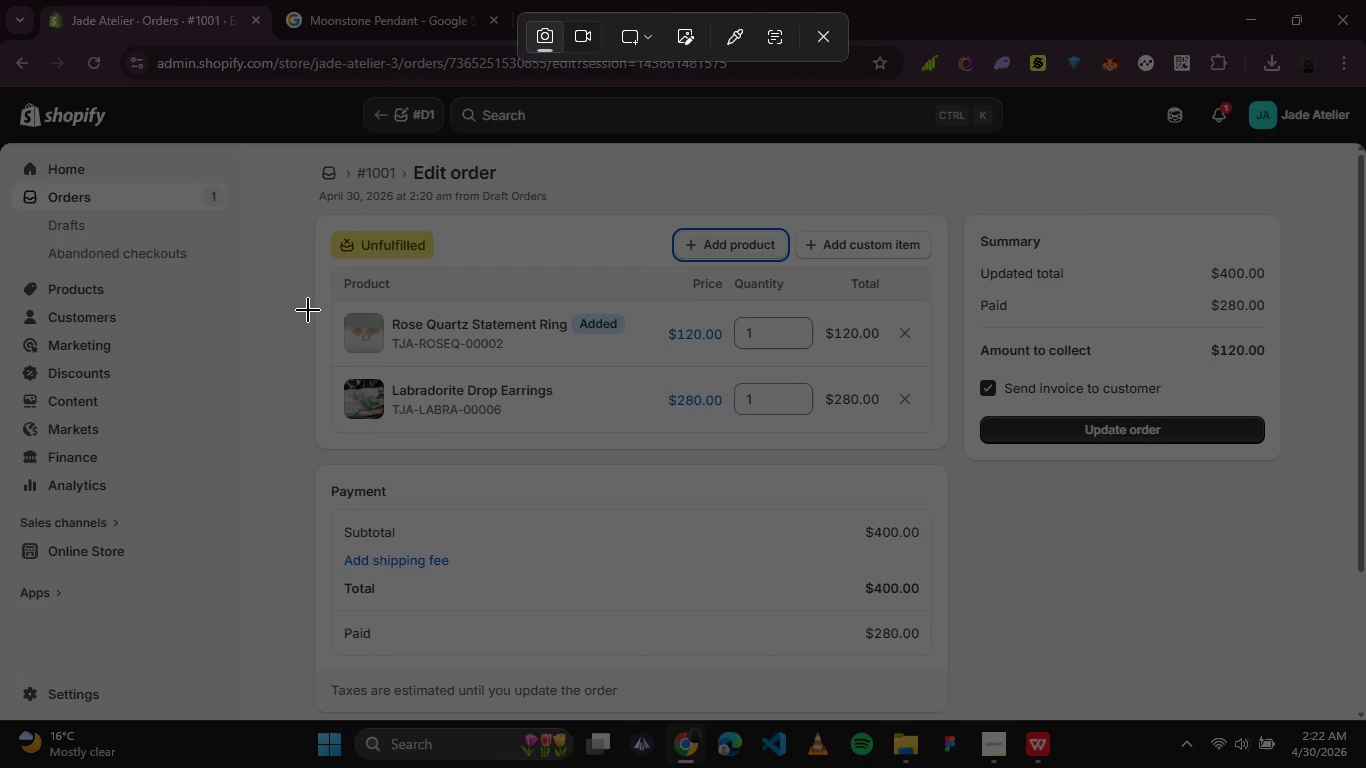 
left_click_drag(start_coordinate=[0, 87], to_coordinate=[1351, 719])
 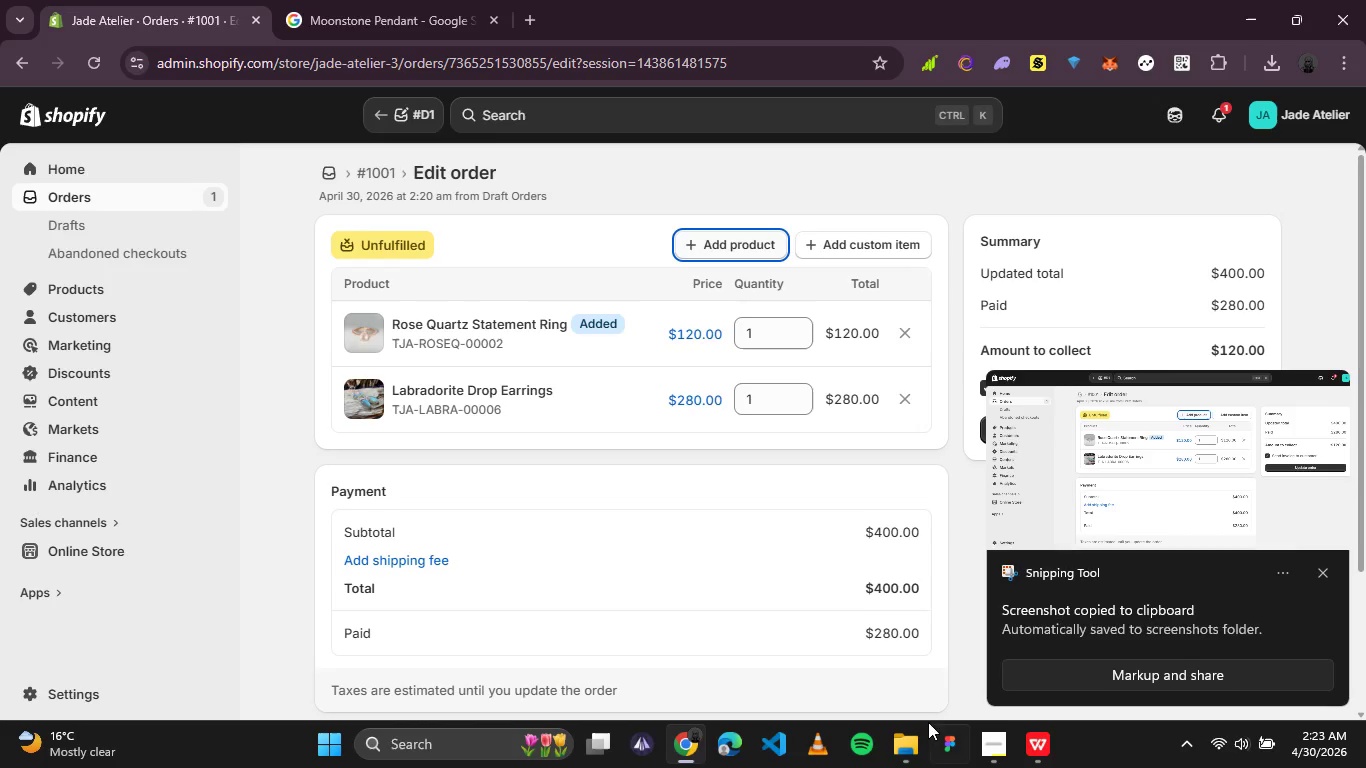 
left_click([895, 738])
 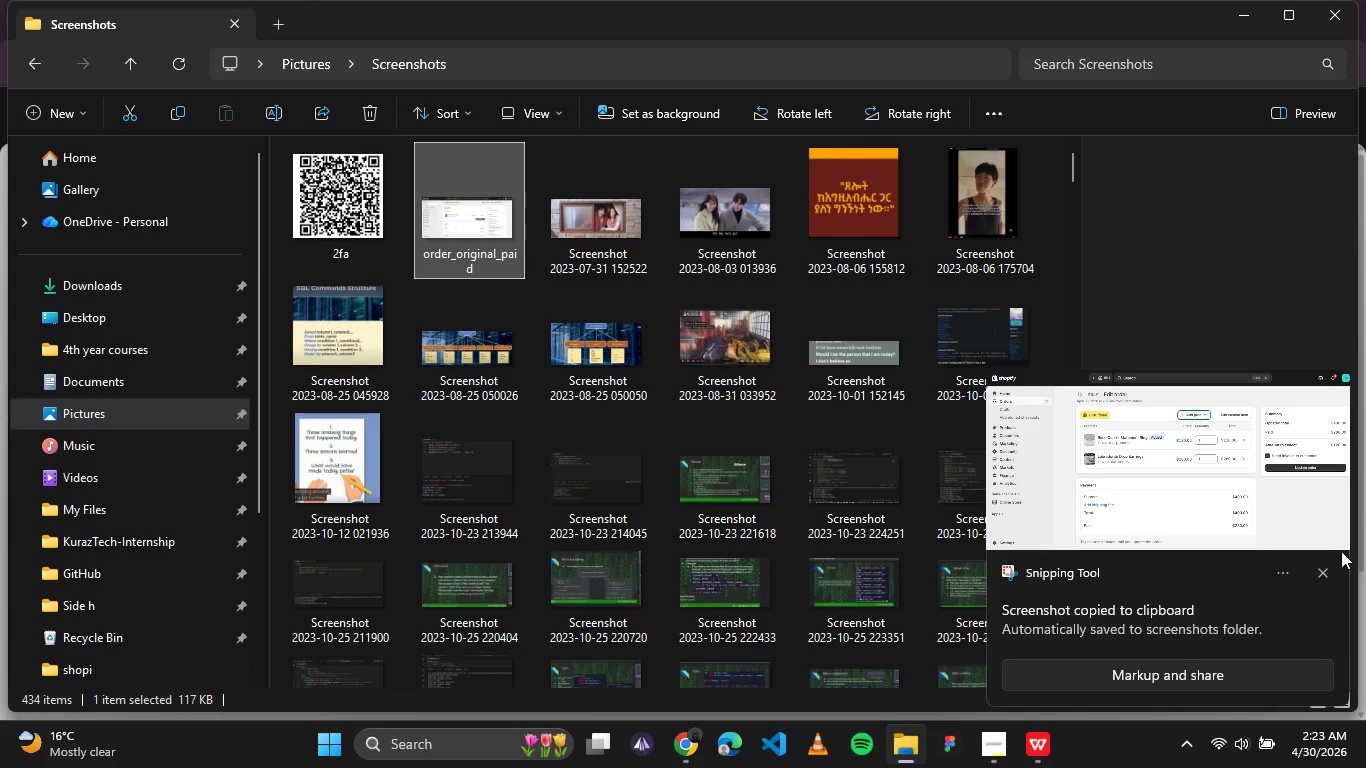 
left_click([1317, 570])
 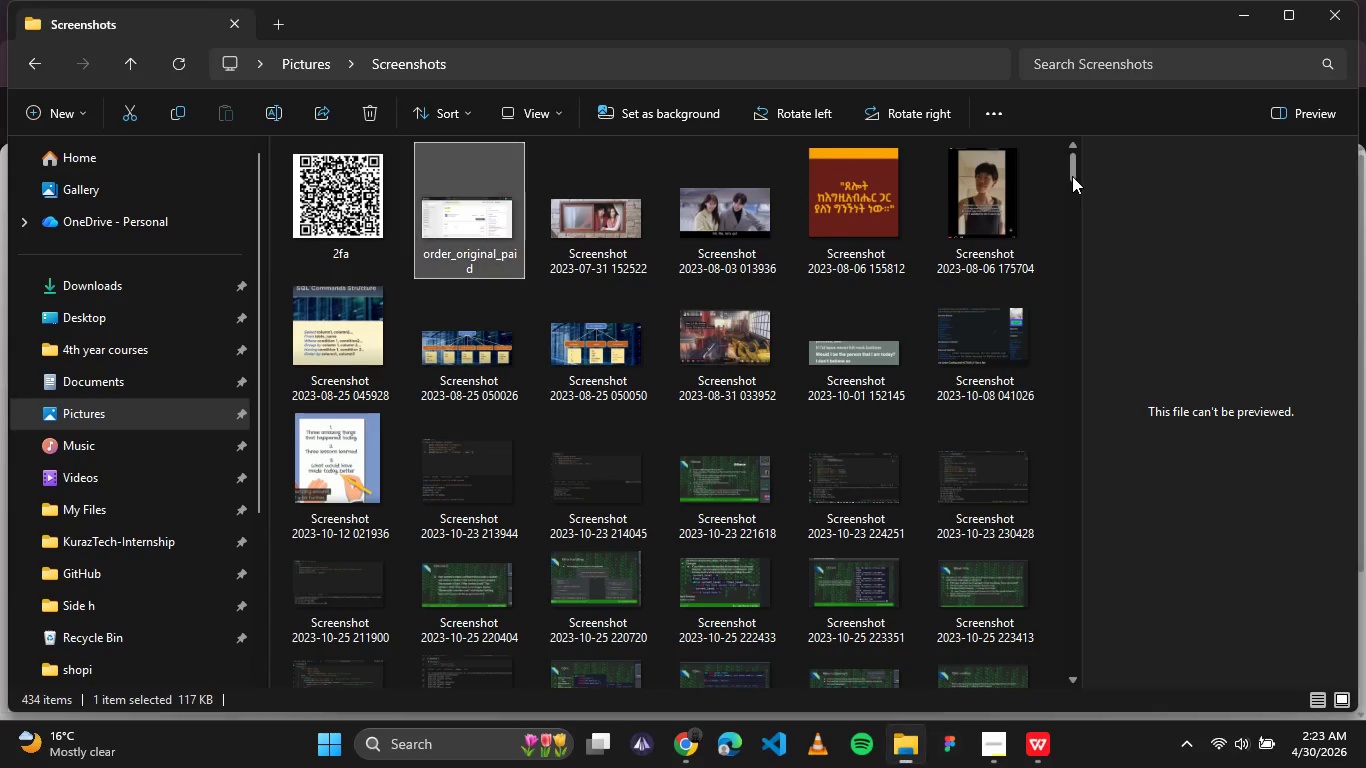 
left_click_drag(start_coordinate=[1072, 175], to_coordinate=[1064, 718])
 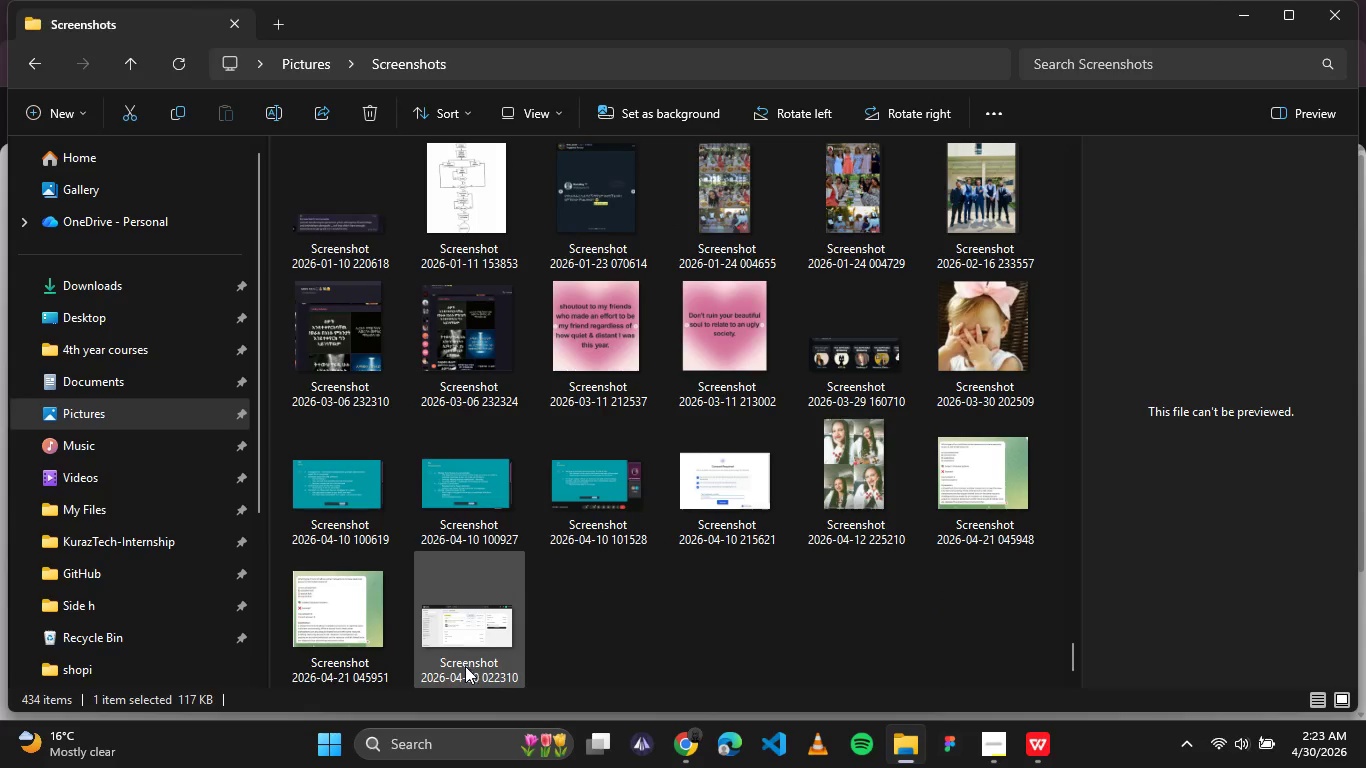 
left_click([464, 667])
 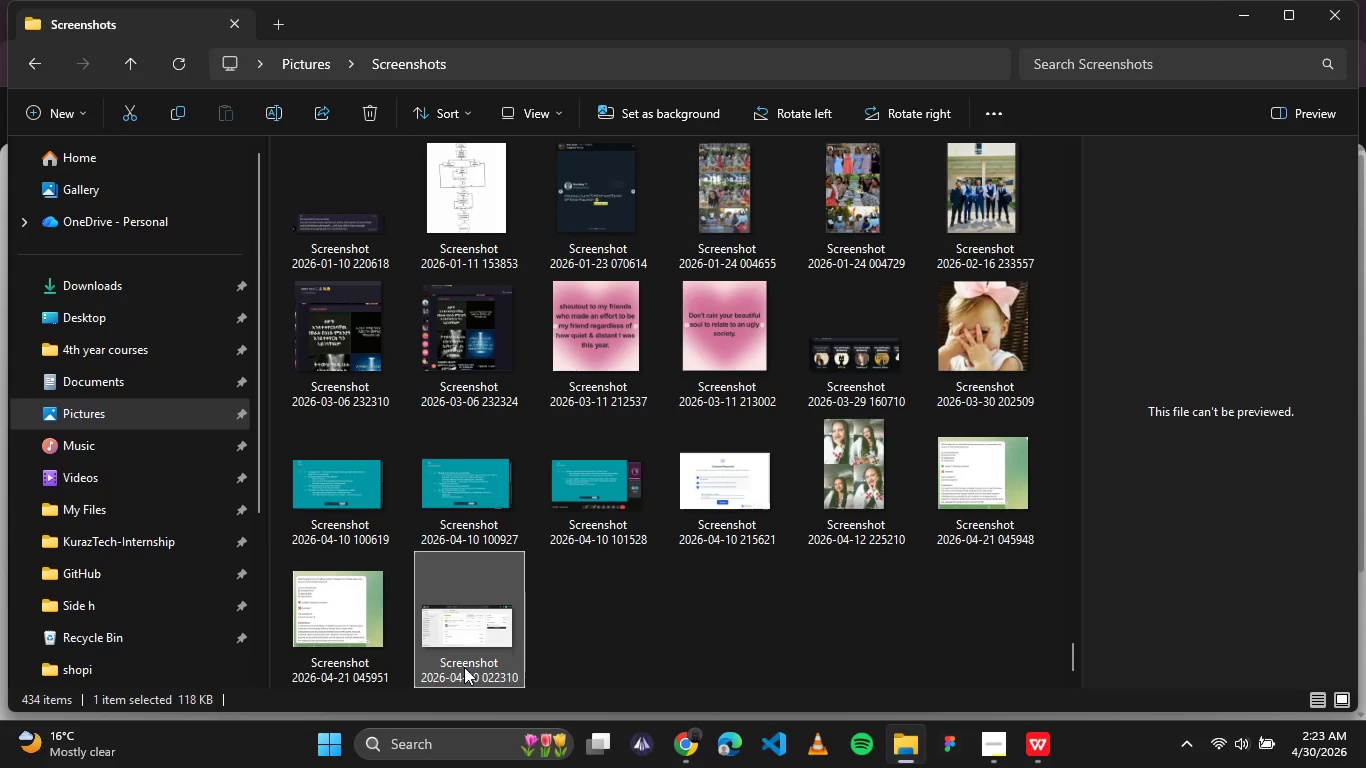 
left_click([464, 667])
 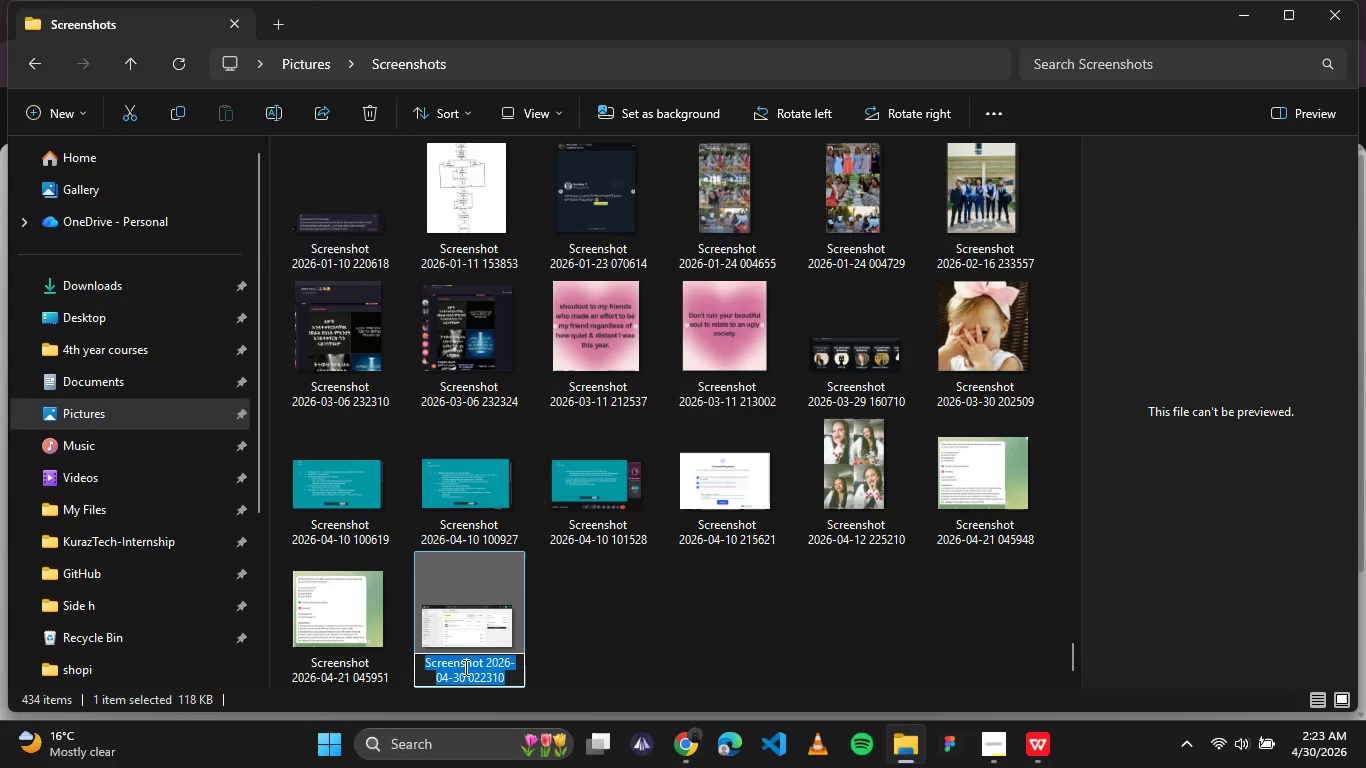 
type(order_edi_adding_product)
 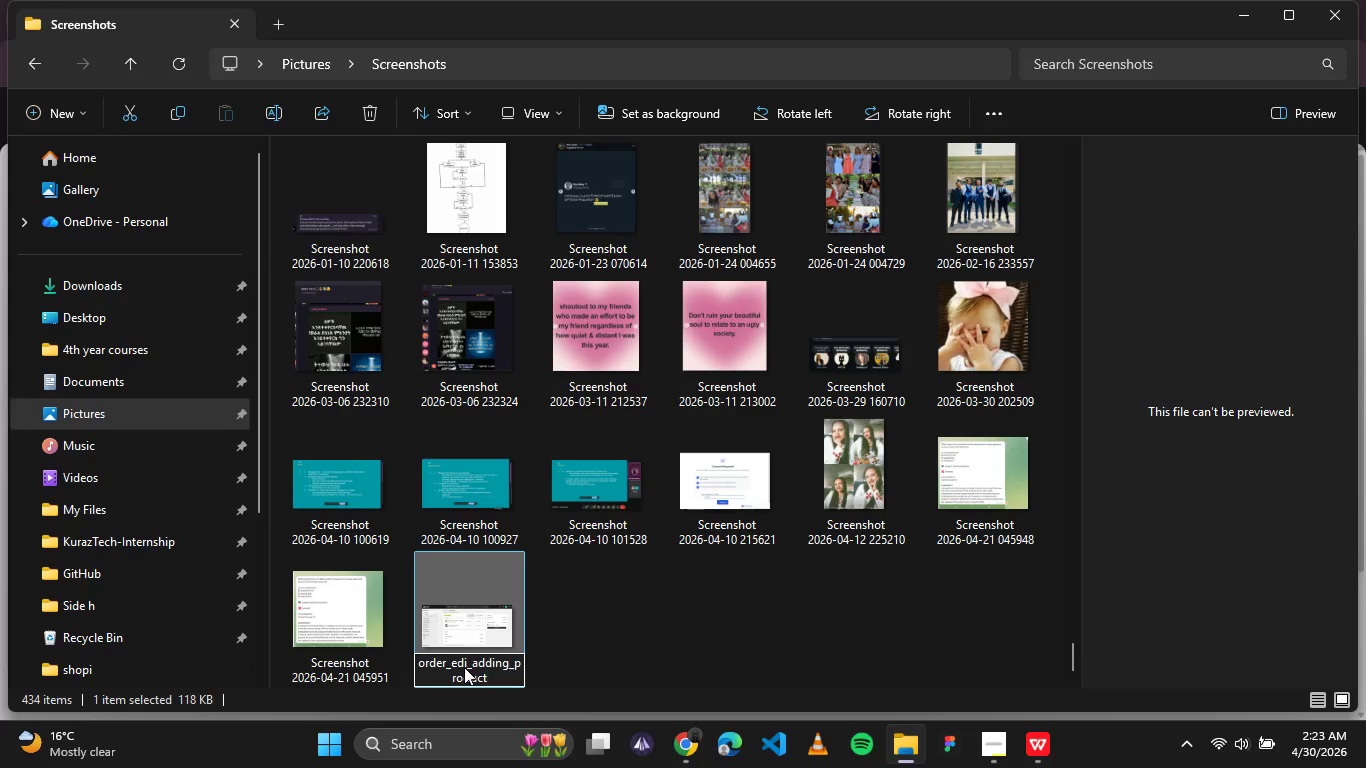 
key(Enter)
 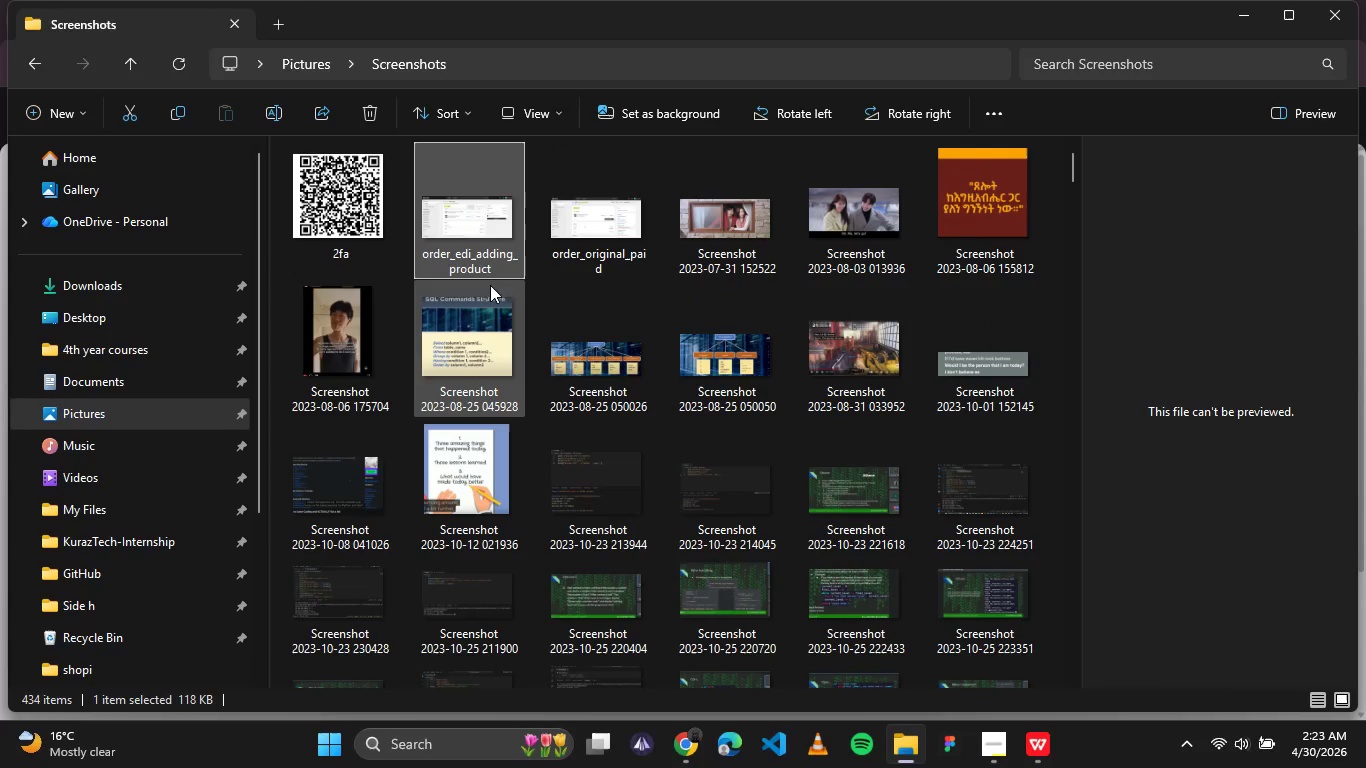 
left_click([474, 263])
 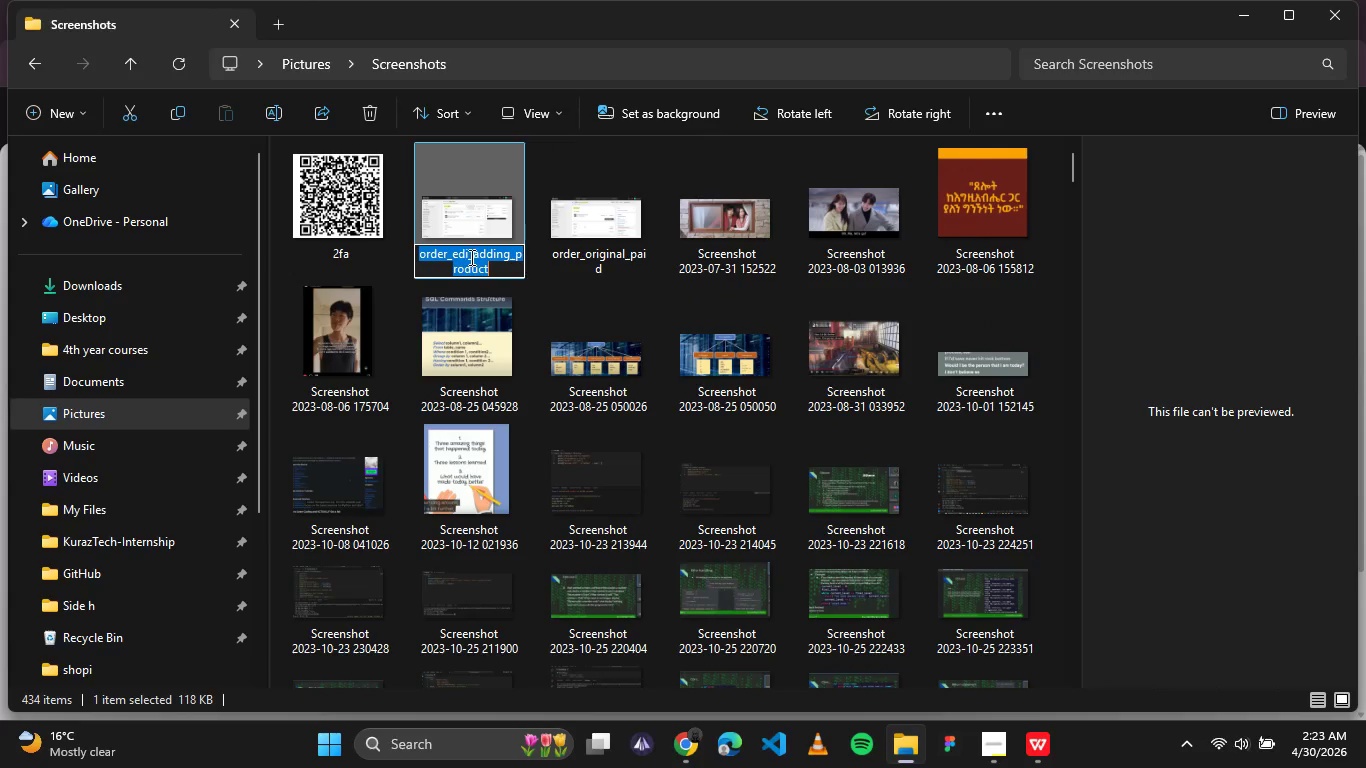 
left_click([467, 256])
 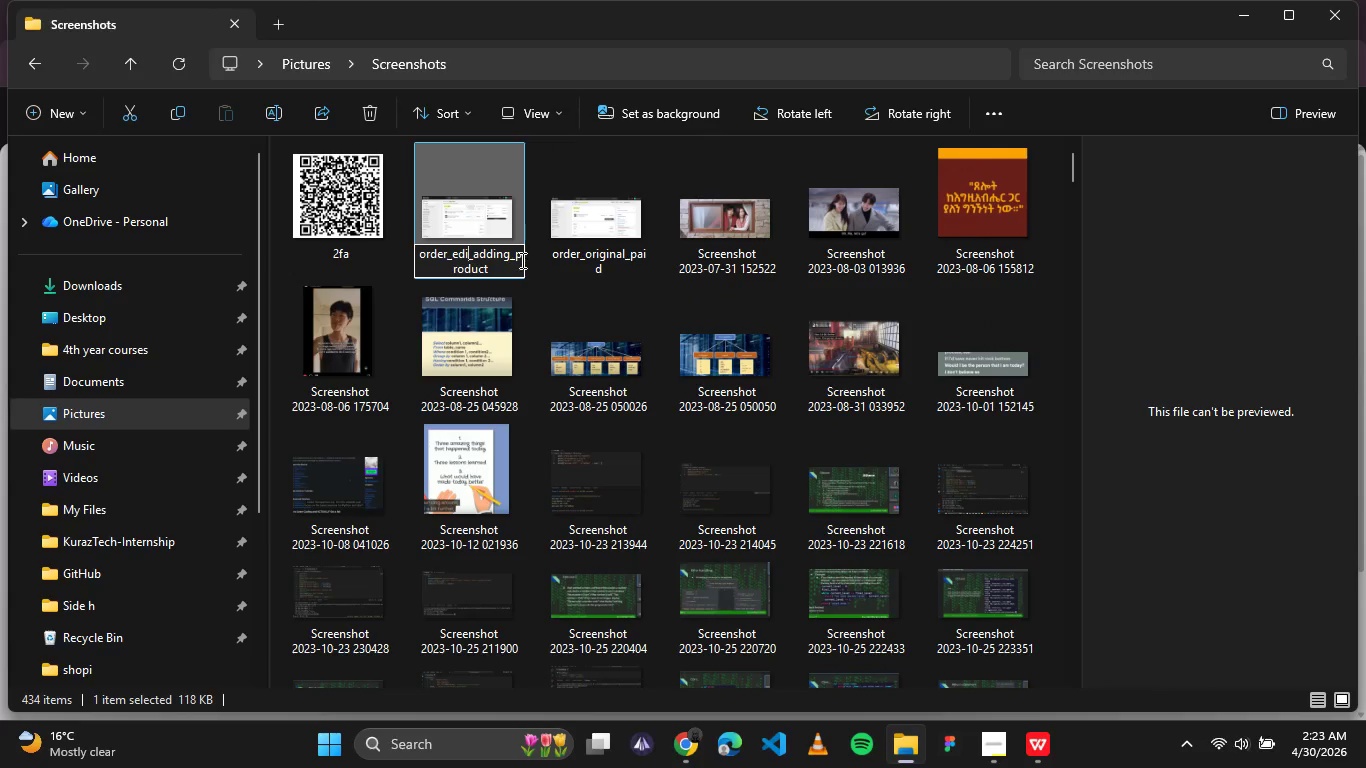 
key(T)
 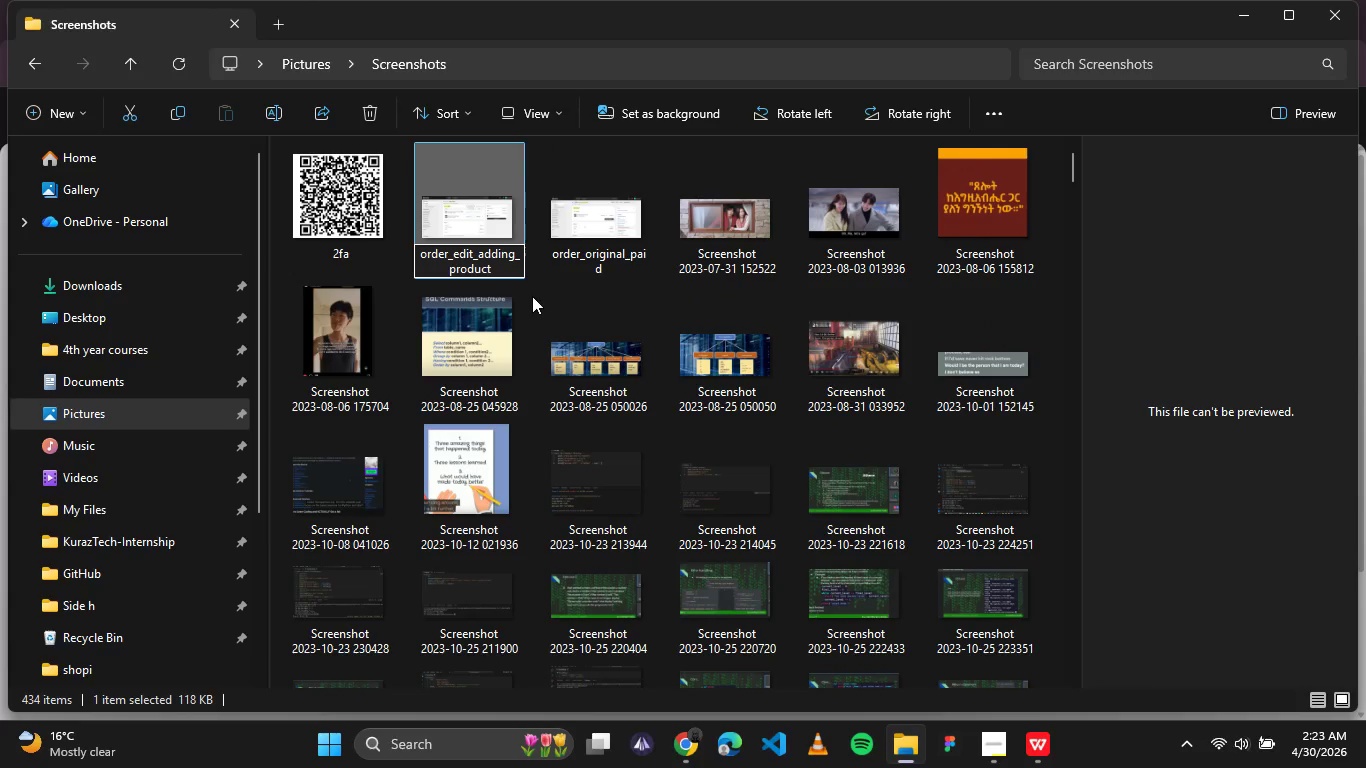 
left_click([532, 296])
 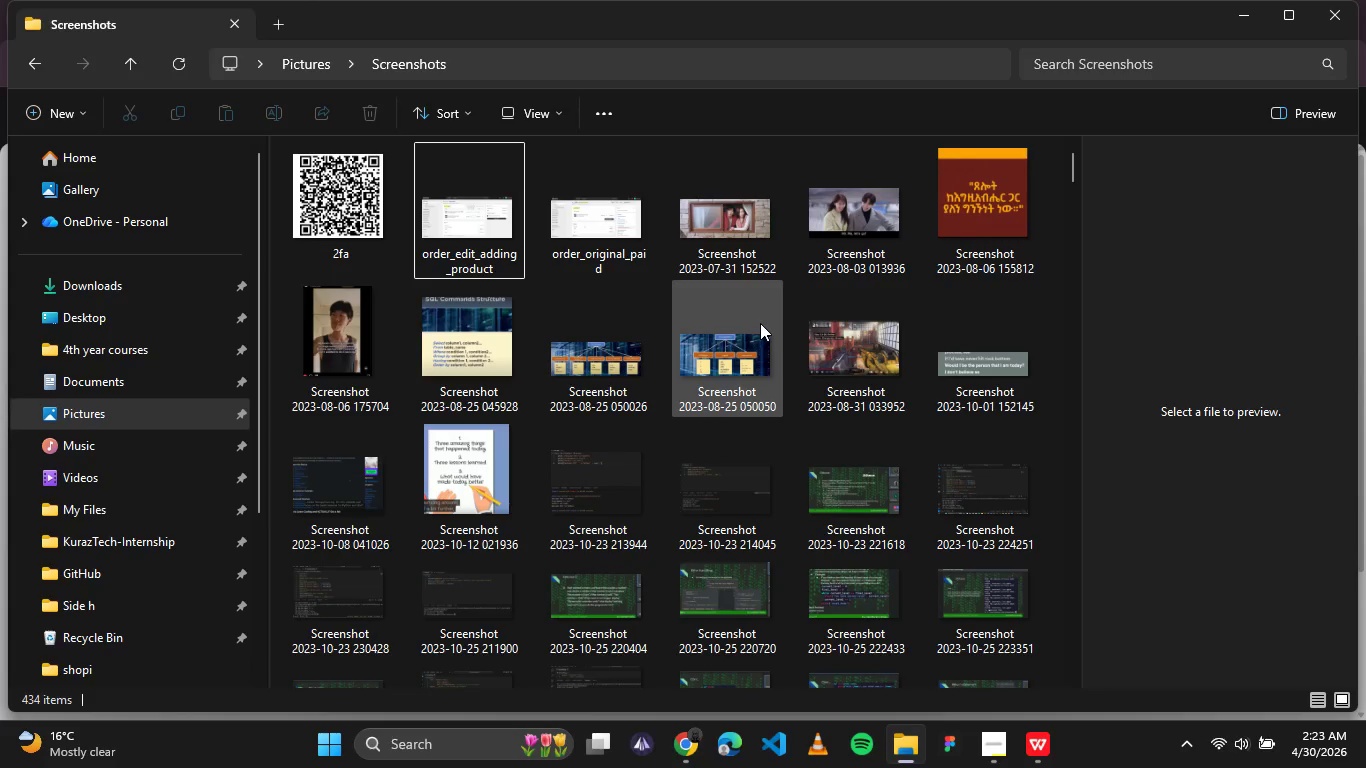 
mouse_move([857, 284])
 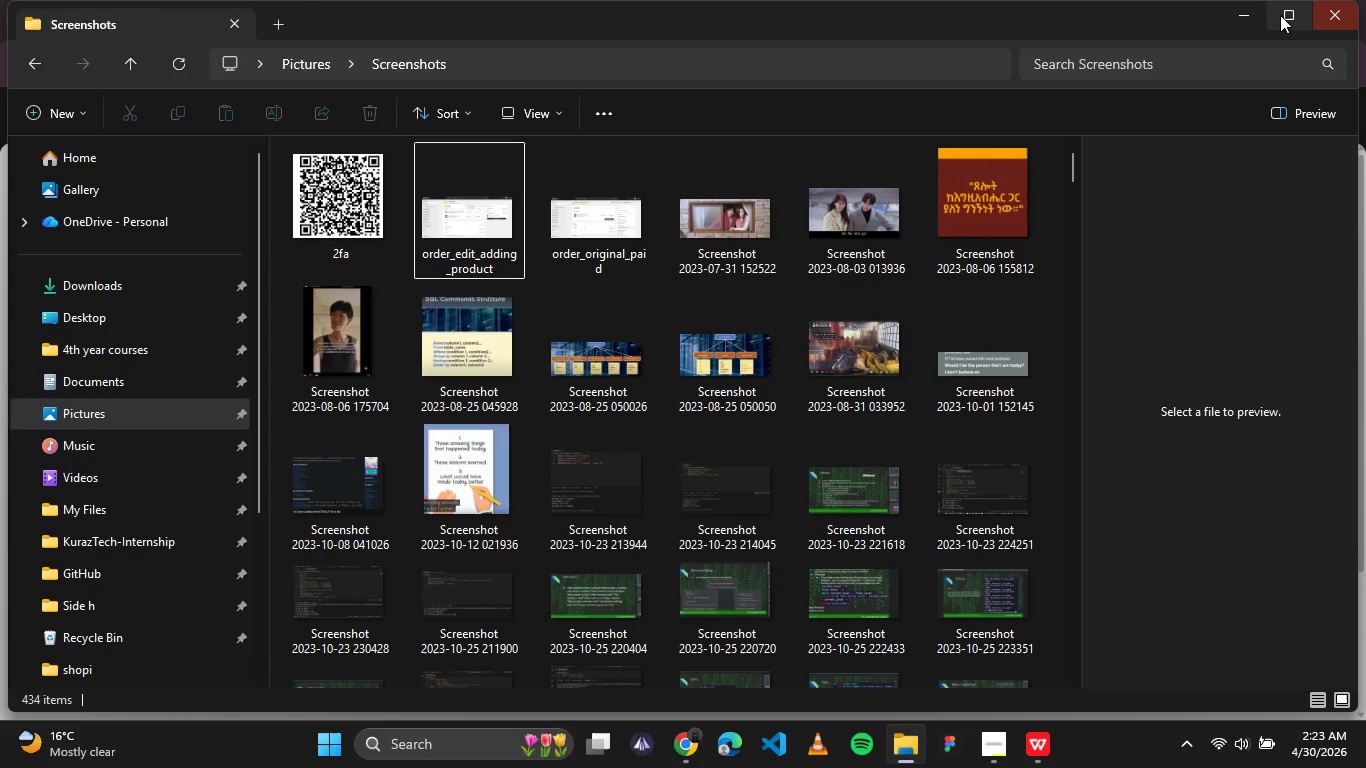 
left_click([1257, 15])
 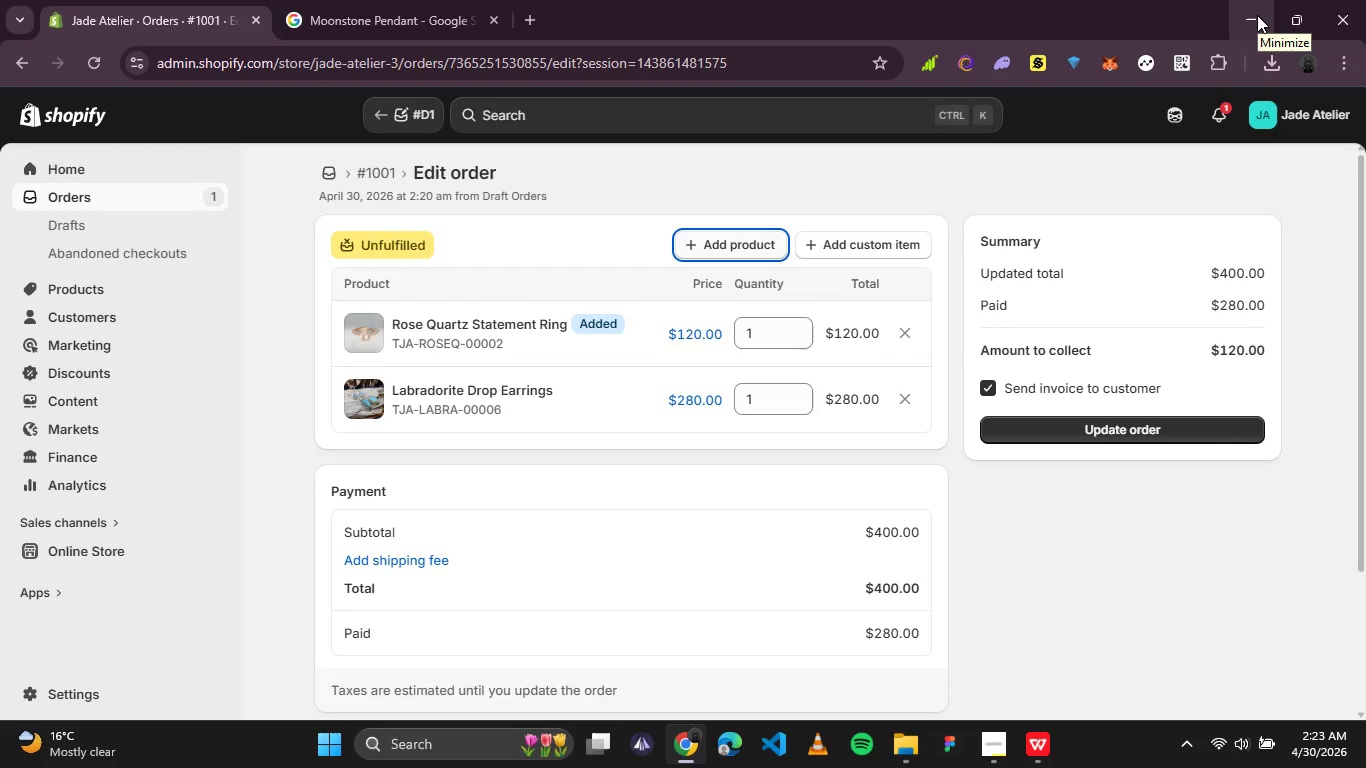 
wait(8.62)
 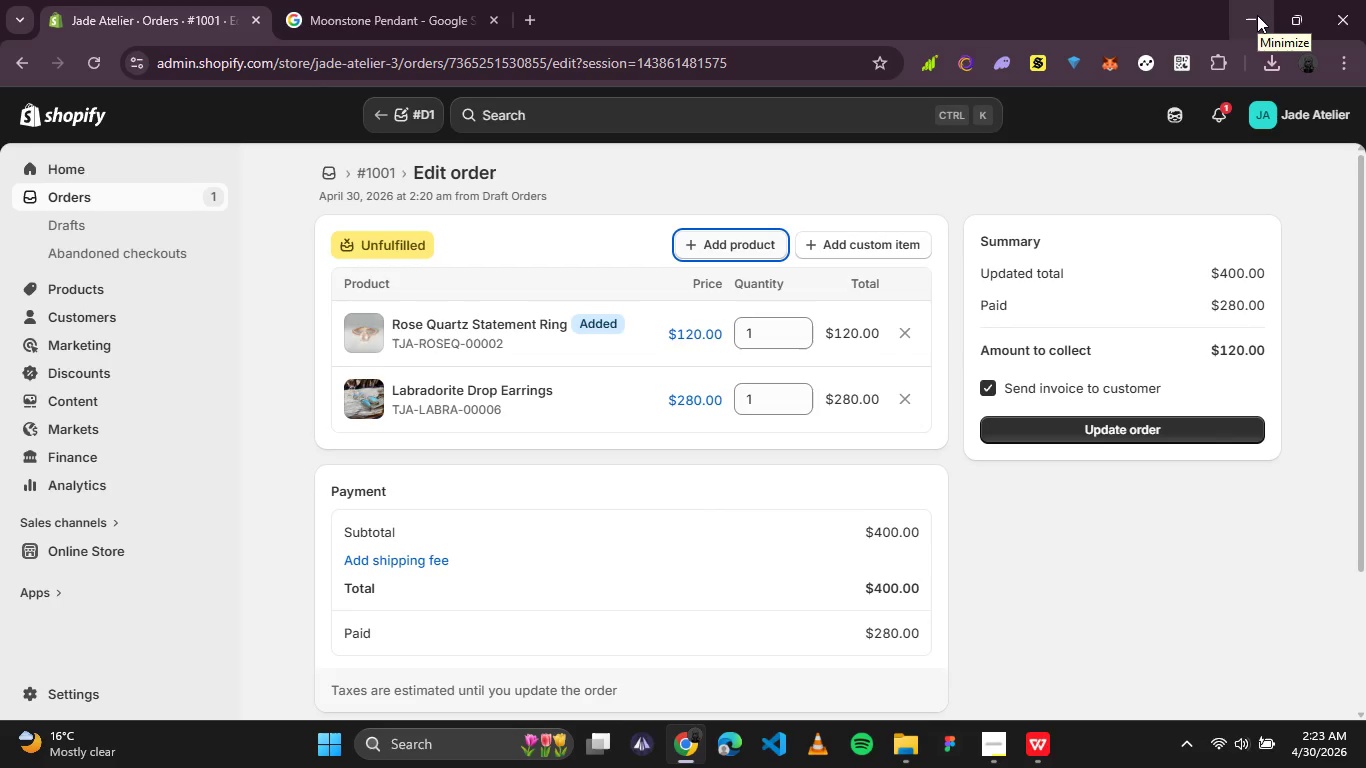 
left_click([1113, 424])
 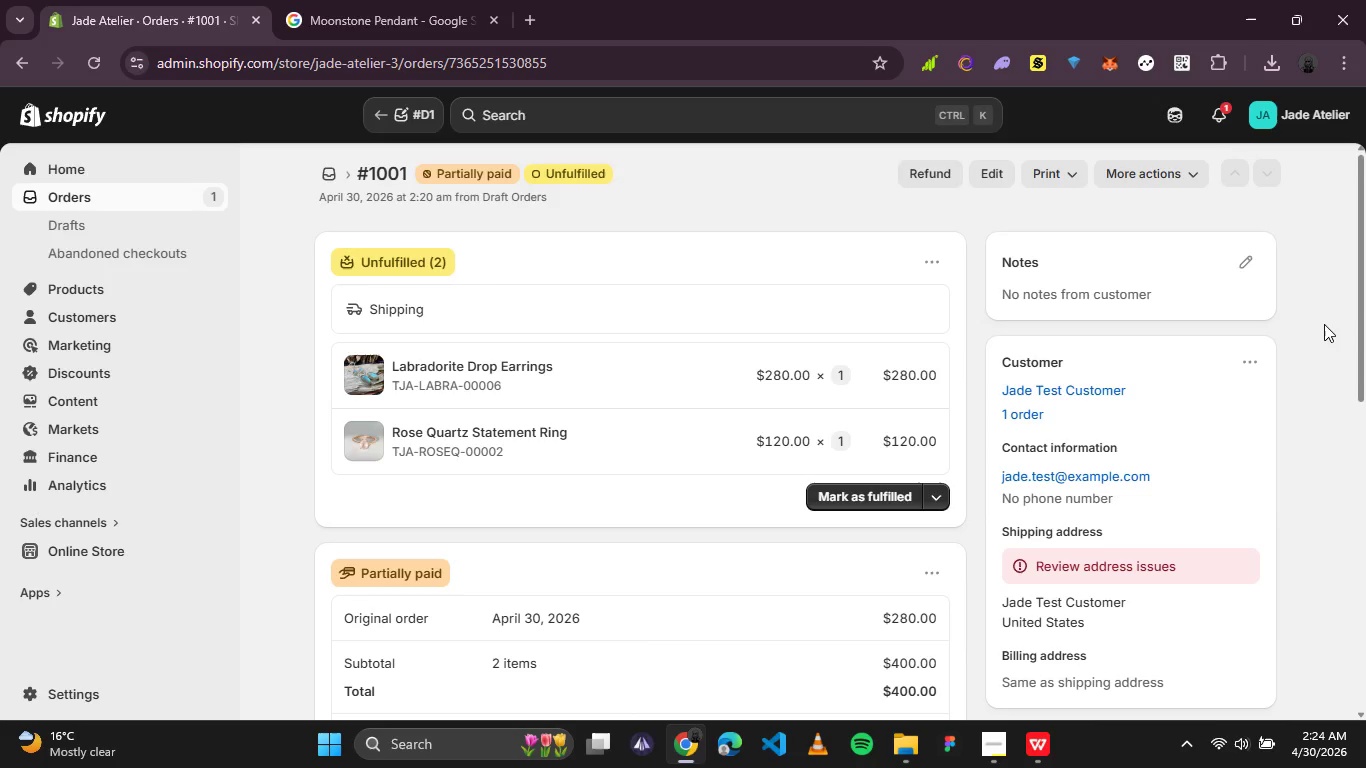 
wait(17.44)
 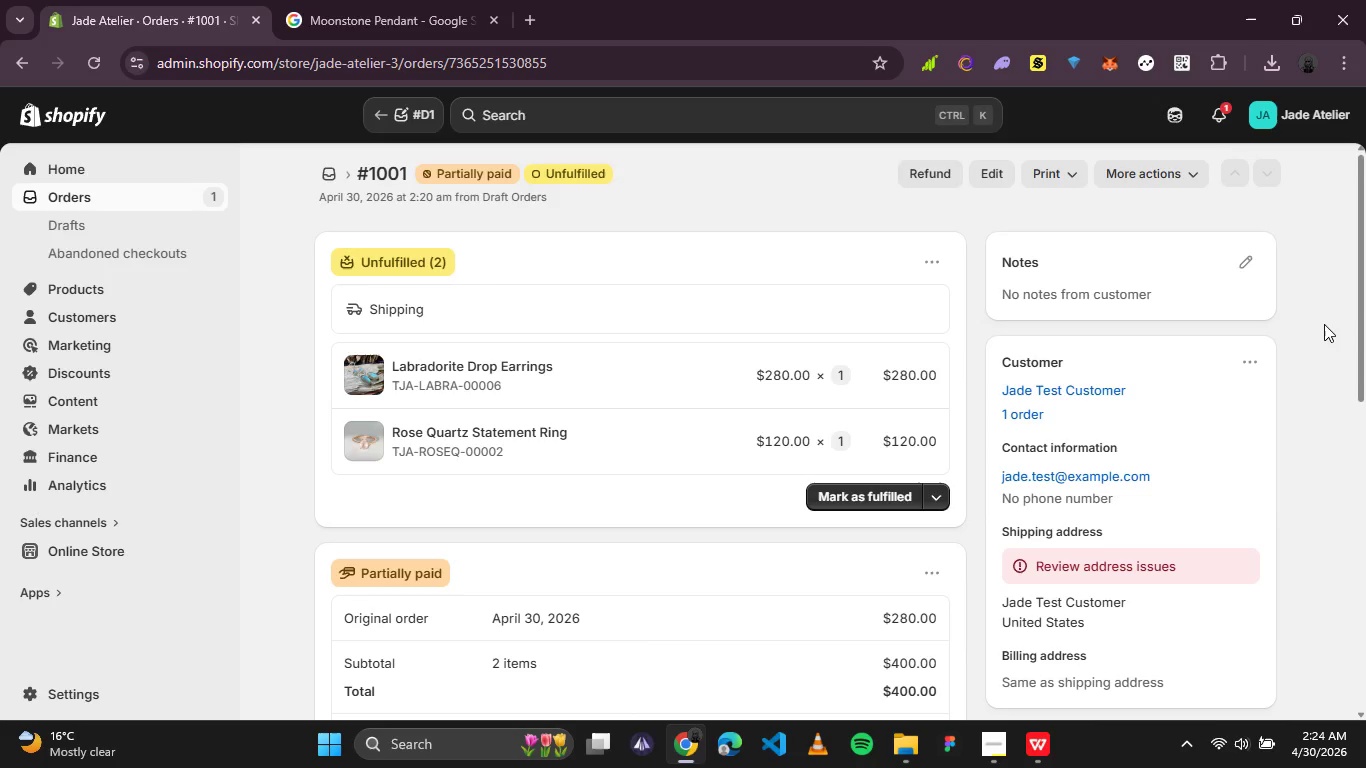 
key(PrintScreen)
 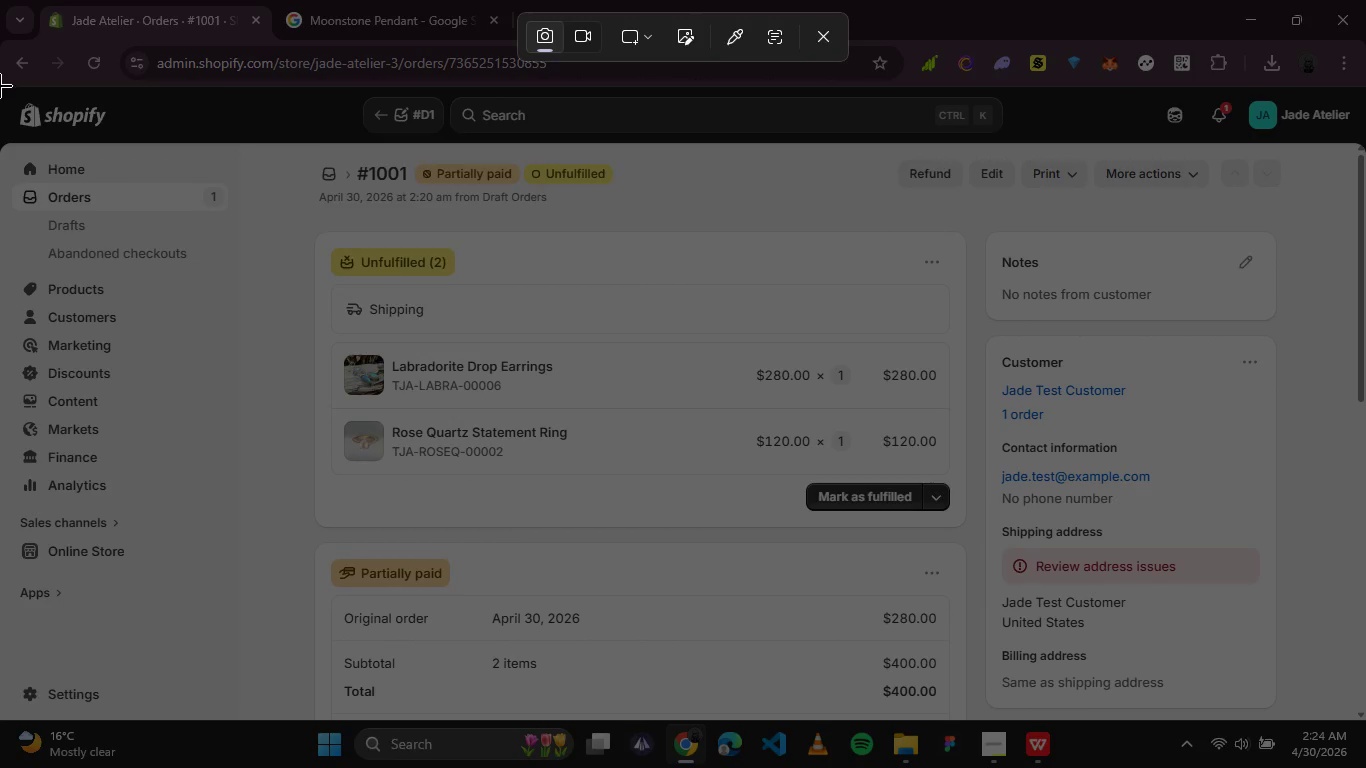 
wait(5.38)
 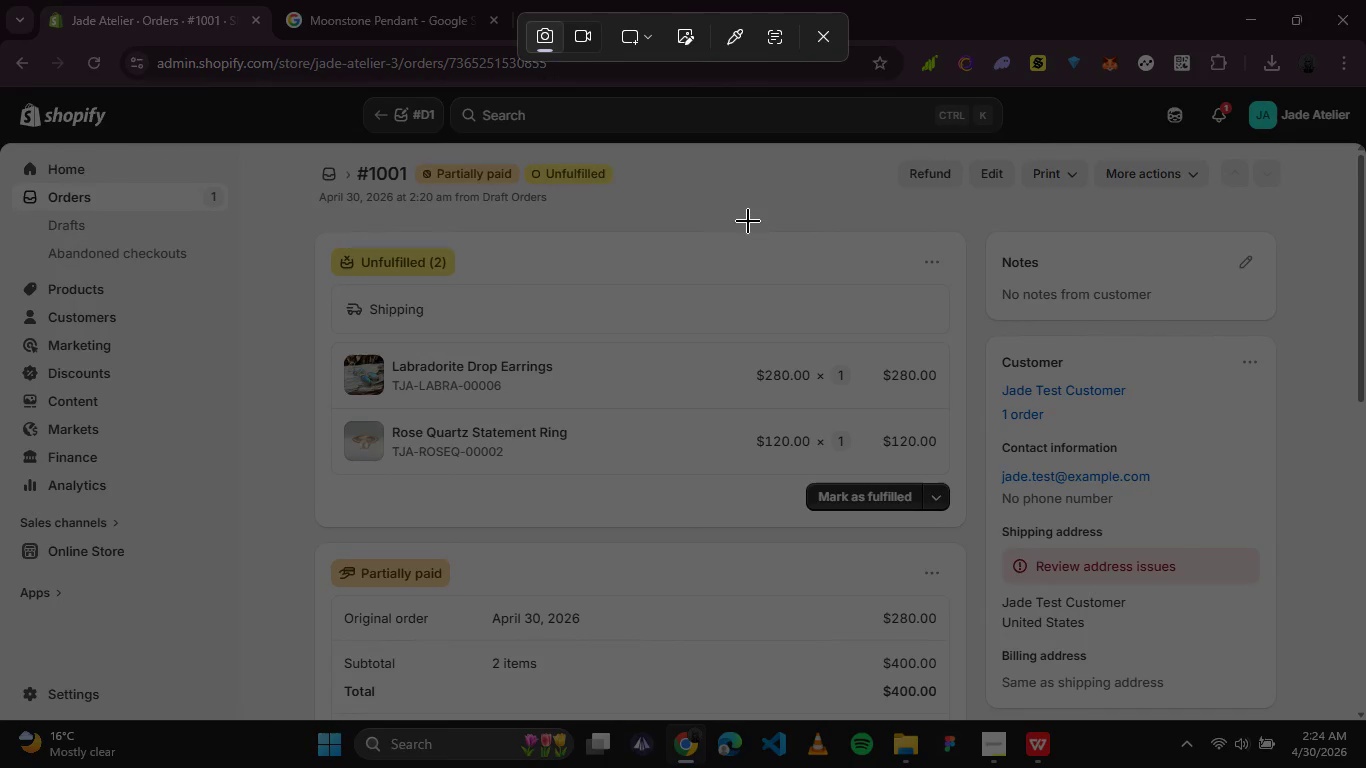 
left_click_drag(start_coordinate=[0, 89], to_coordinate=[1351, 719])
 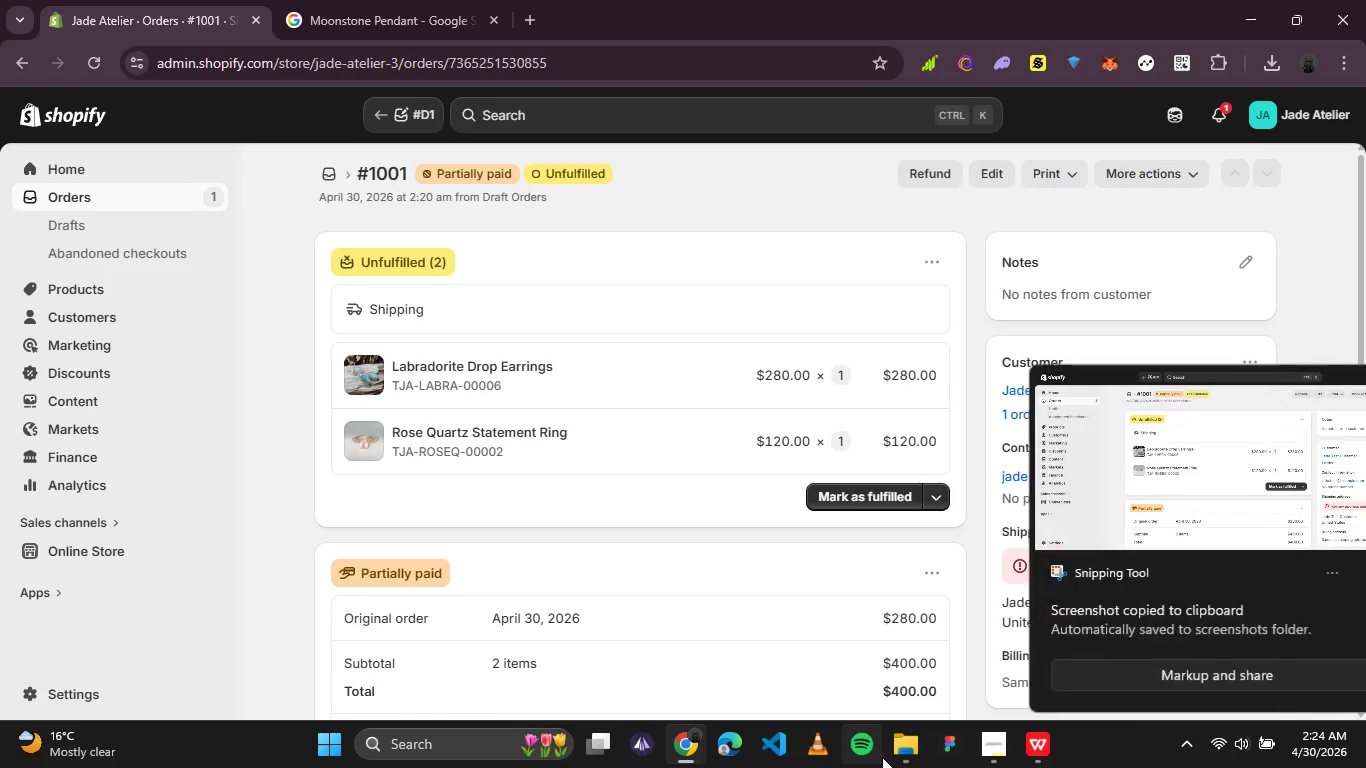 
left_click([902, 760])
 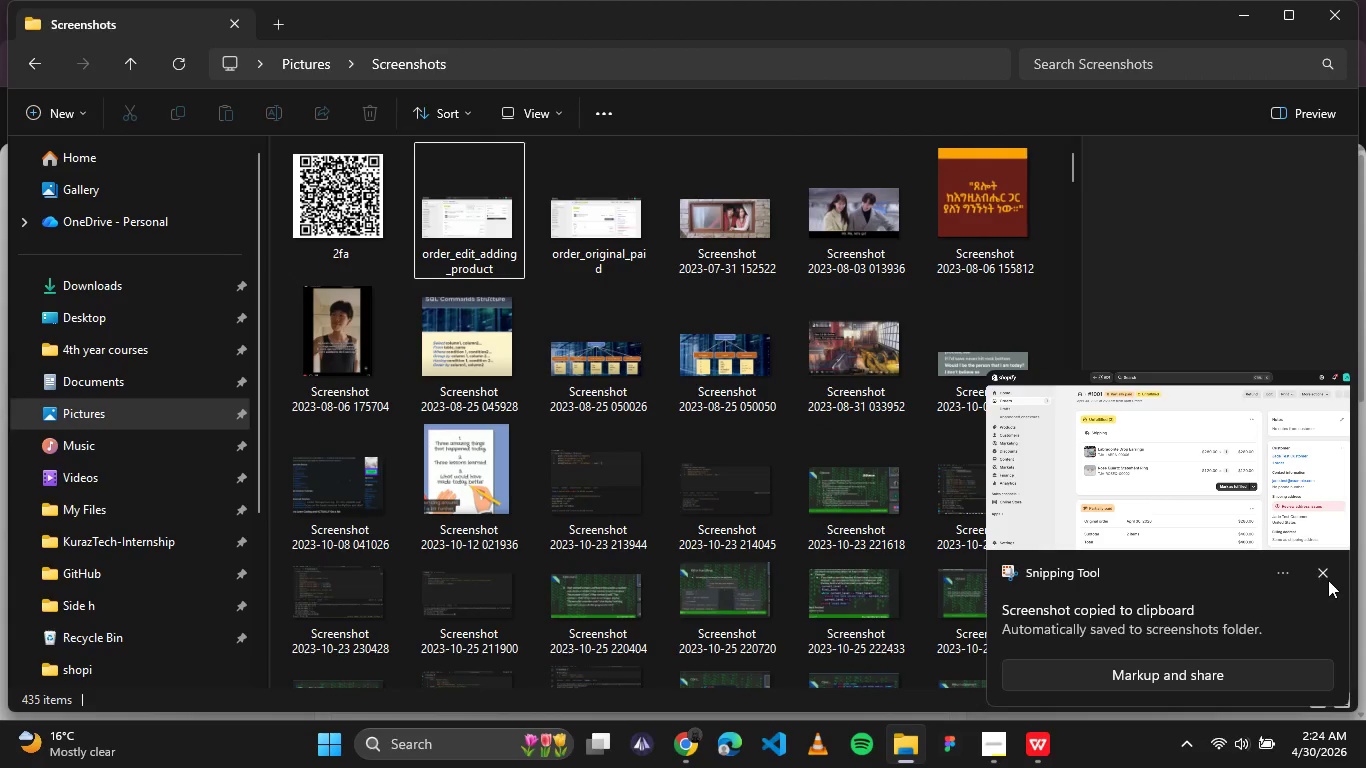 
left_click([1328, 570])
 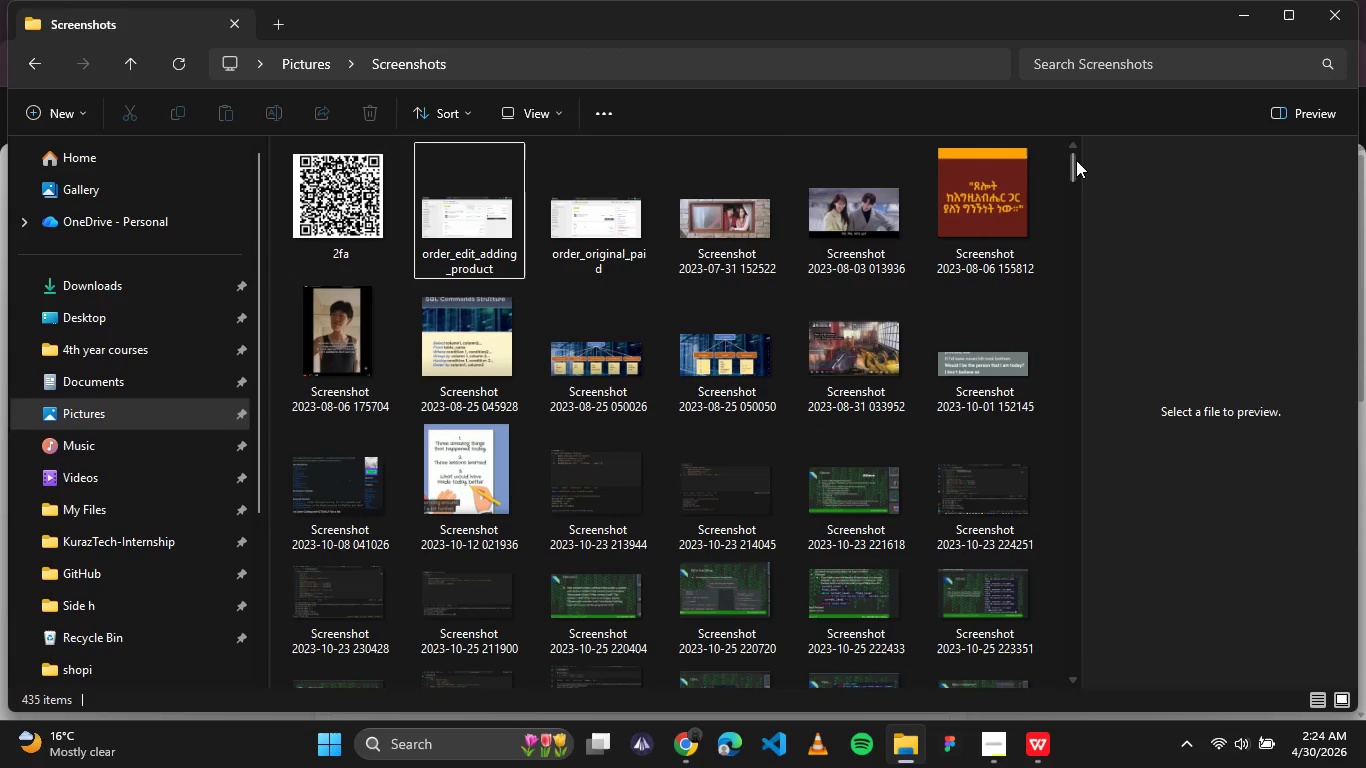 
left_click_drag(start_coordinate=[1074, 165], to_coordinate=[971, 673])
 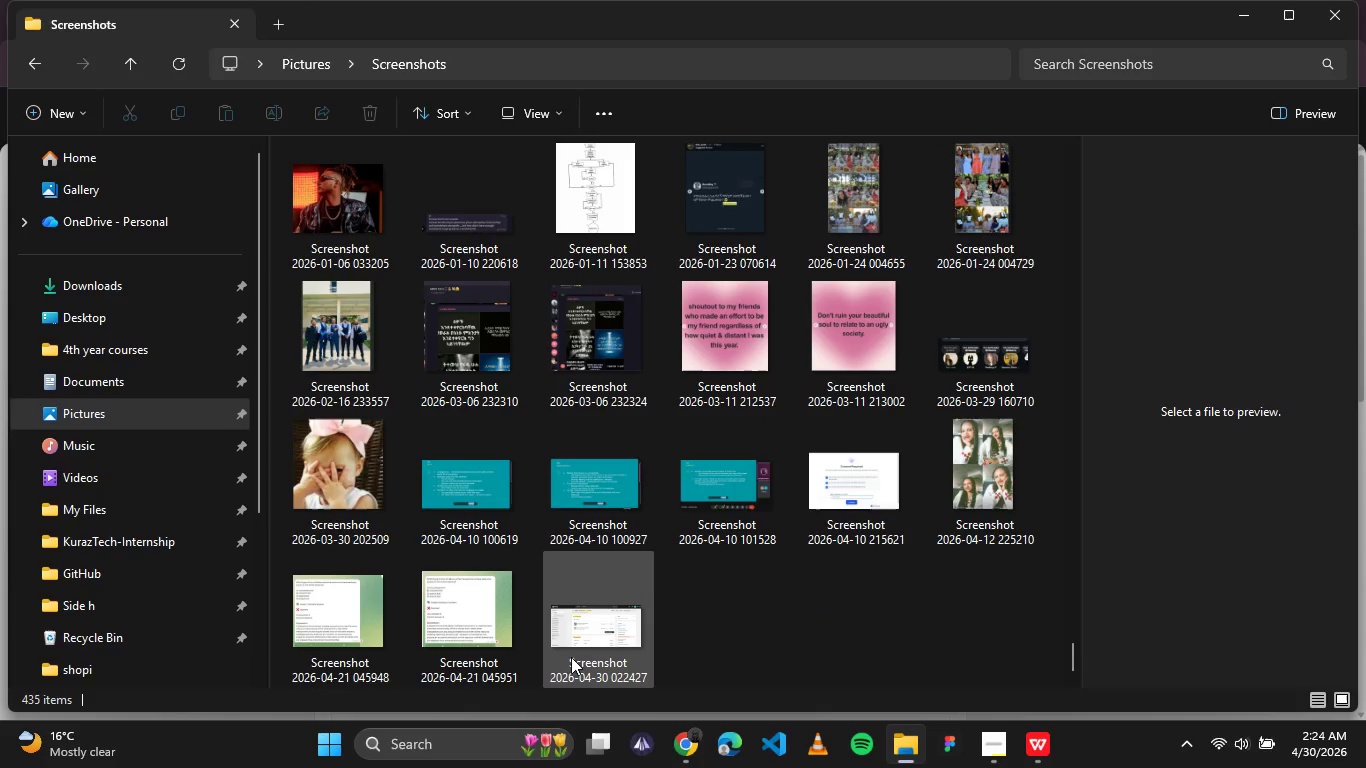 
left_click([571, 657])
 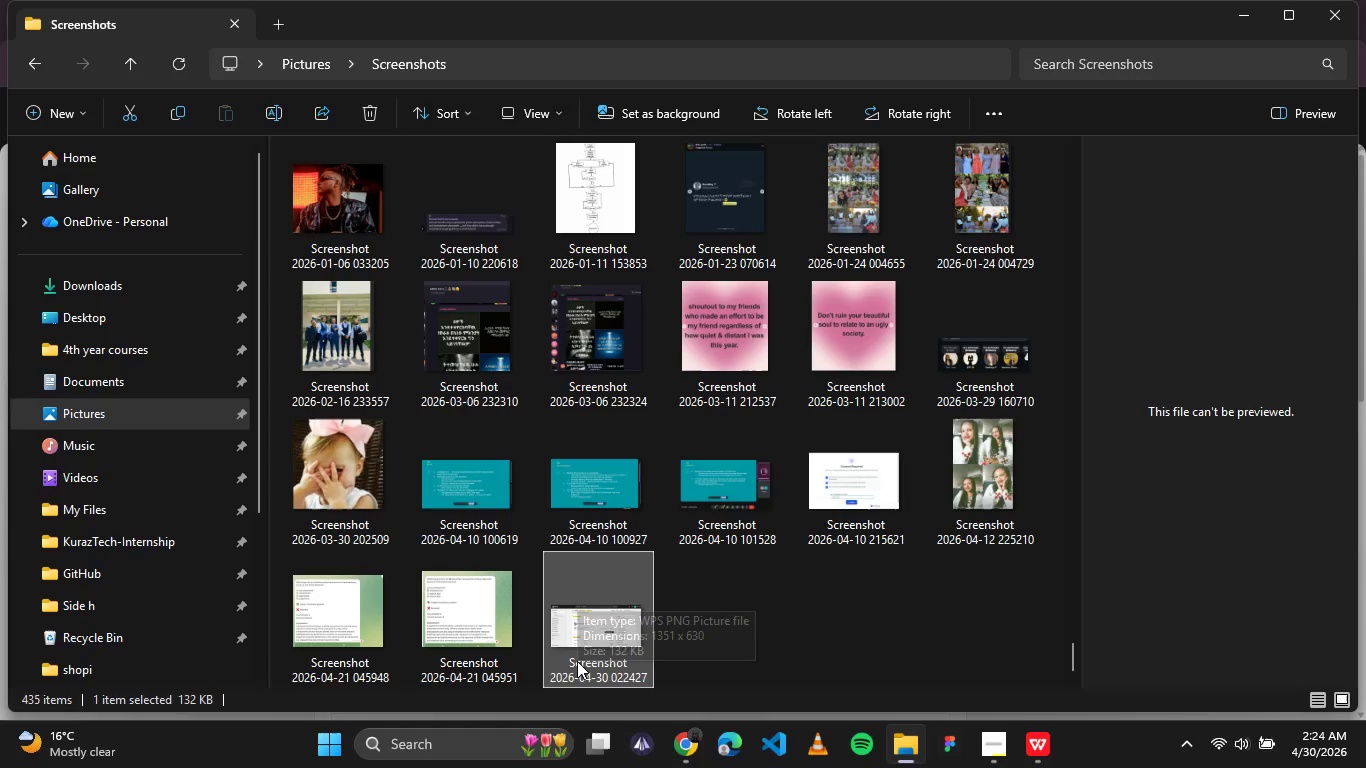 
left_click([577, 661])
 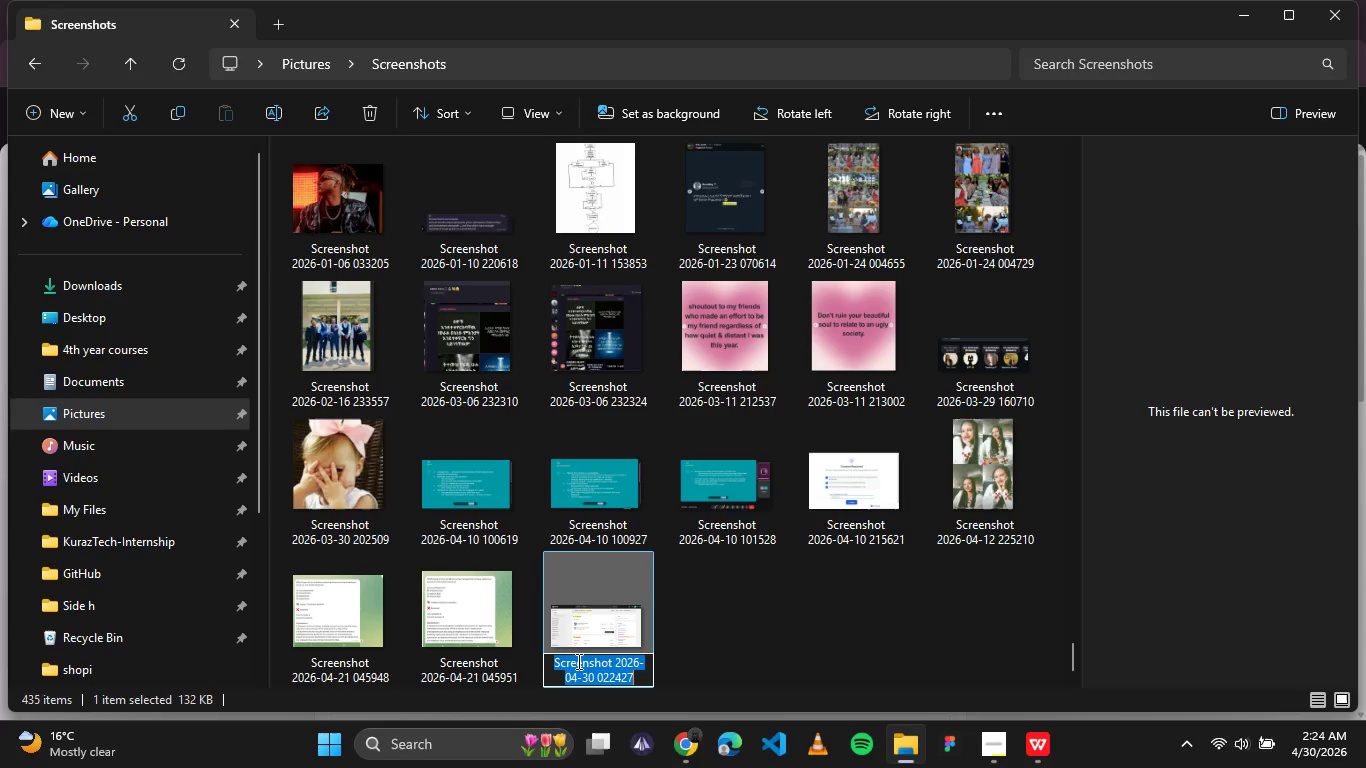 
type(order_update_)
 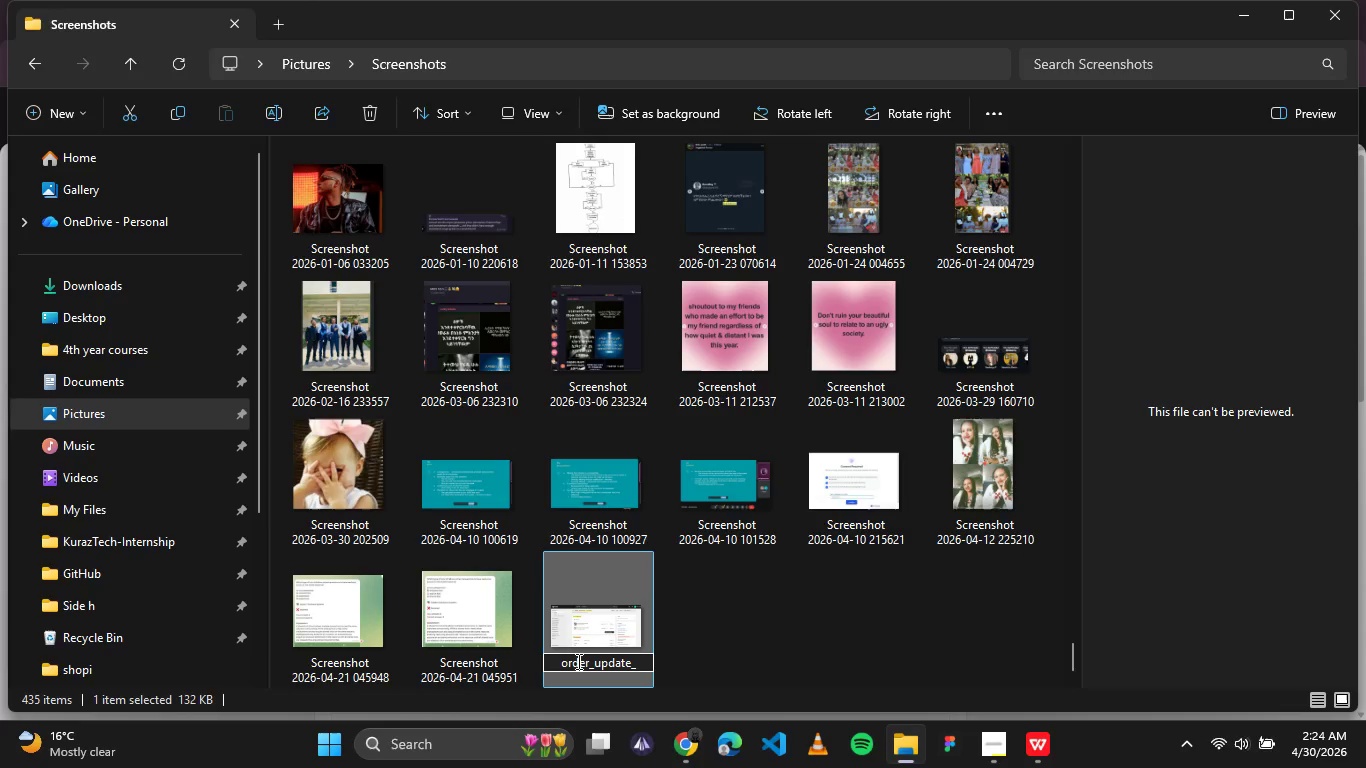 
key(ArrowLeft)
 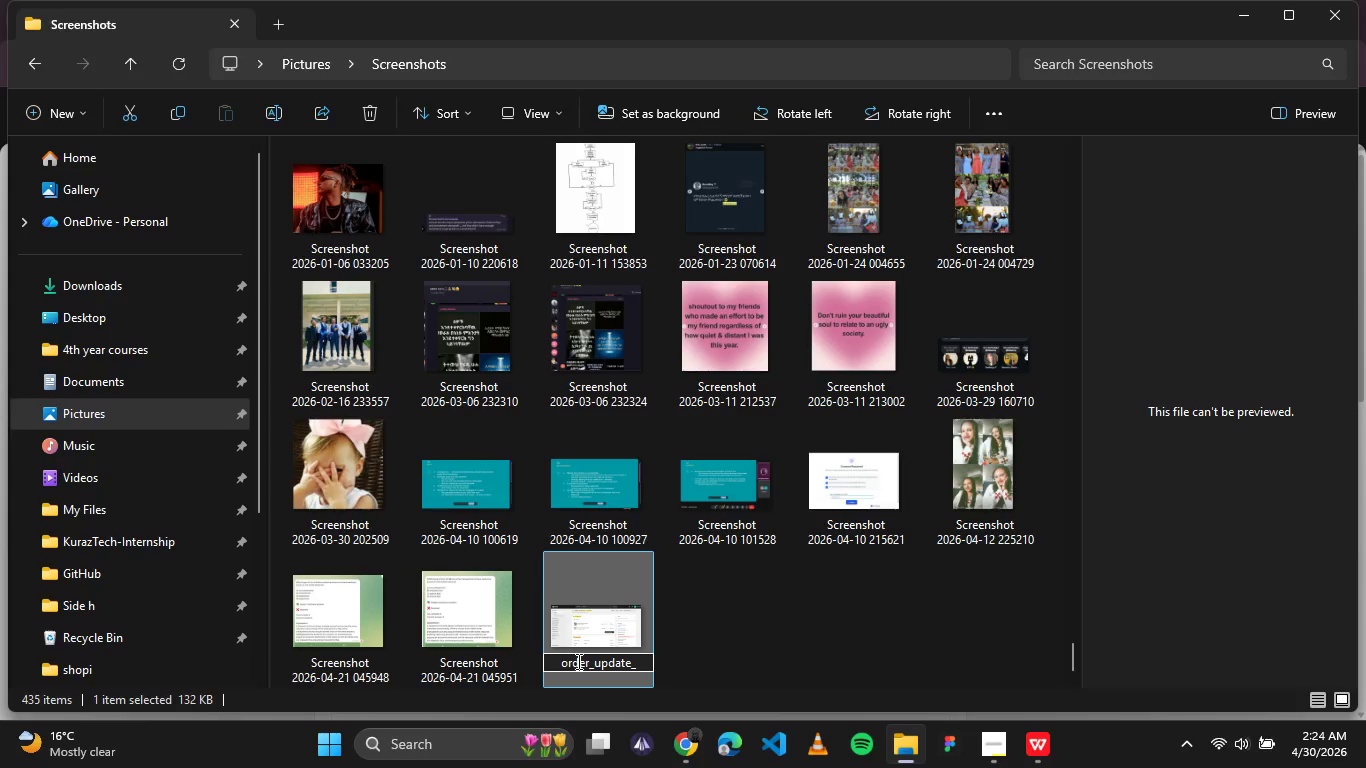 
key(D)
 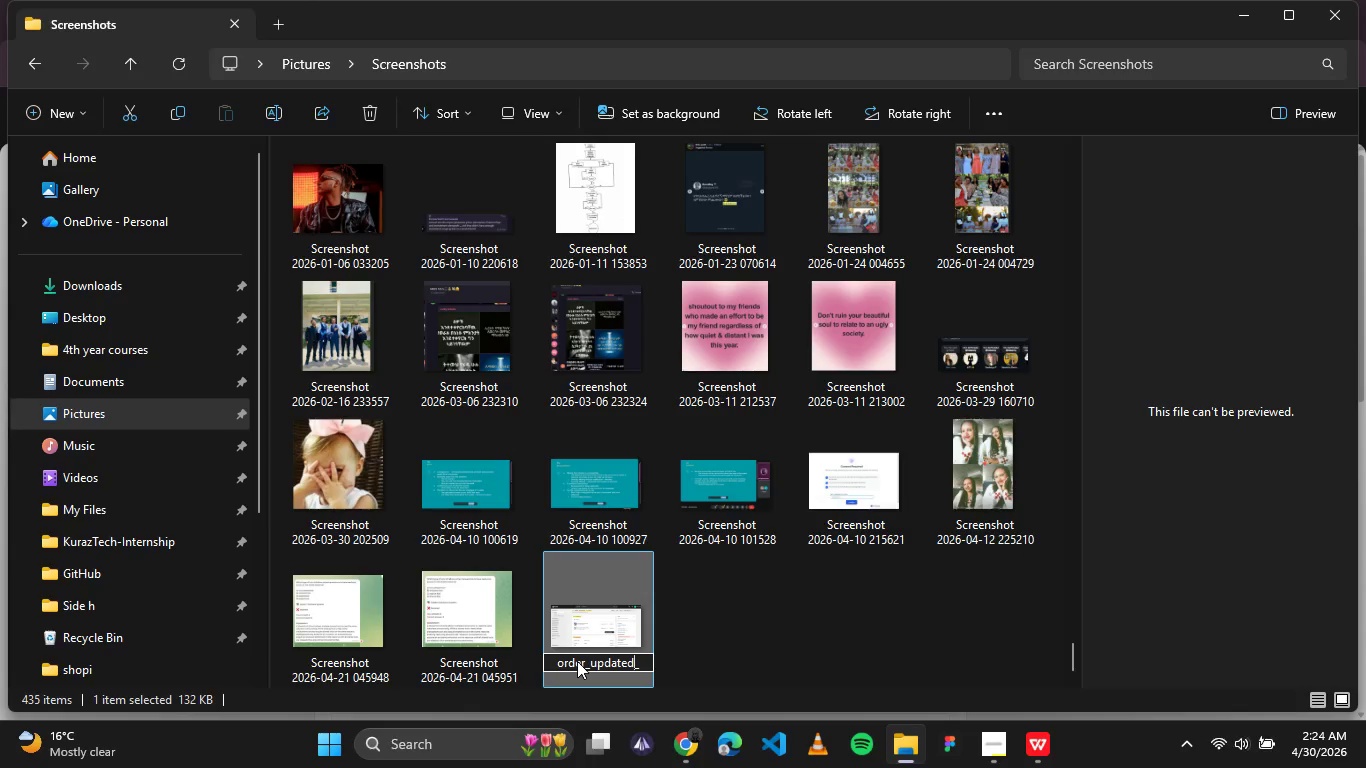 
key(ArrowRight)
 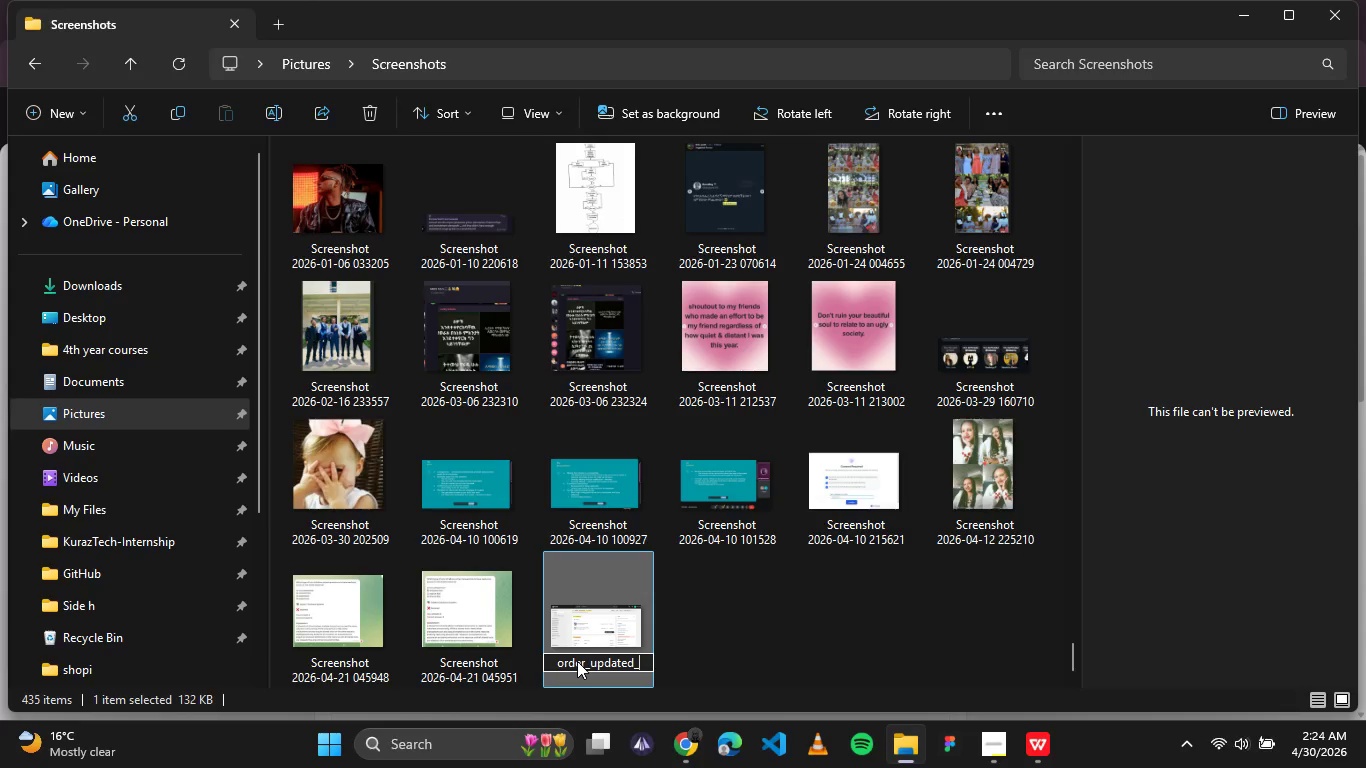 
type(both_items)
 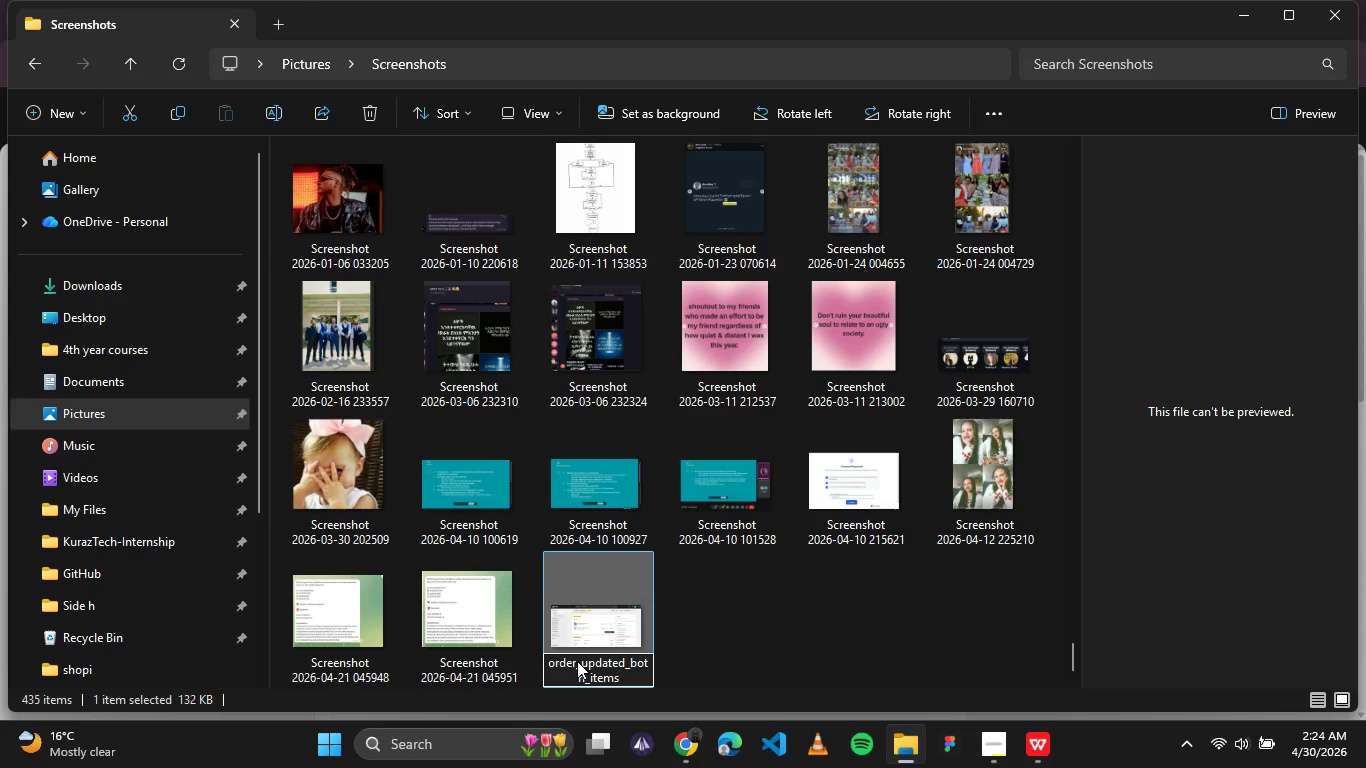 
left_click([793, 647])
 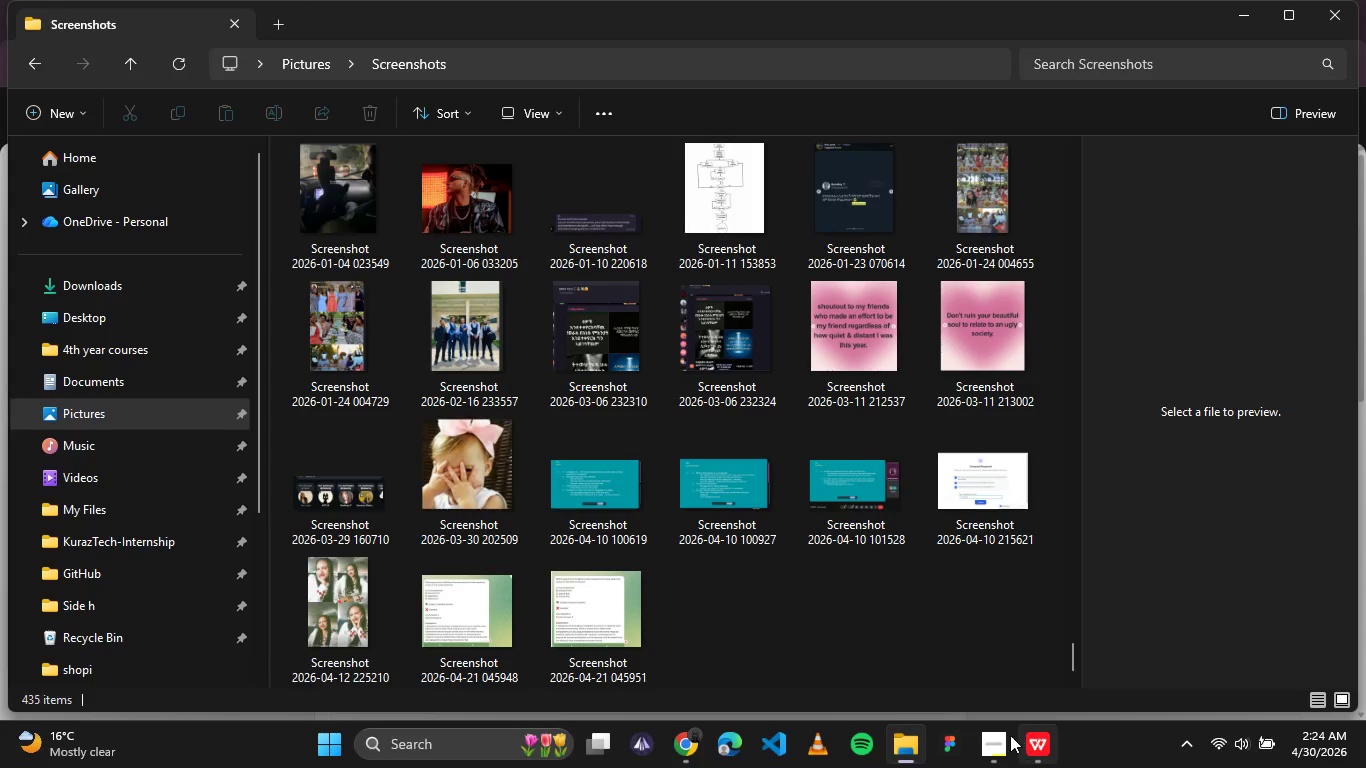 
left_click([689, 741])
 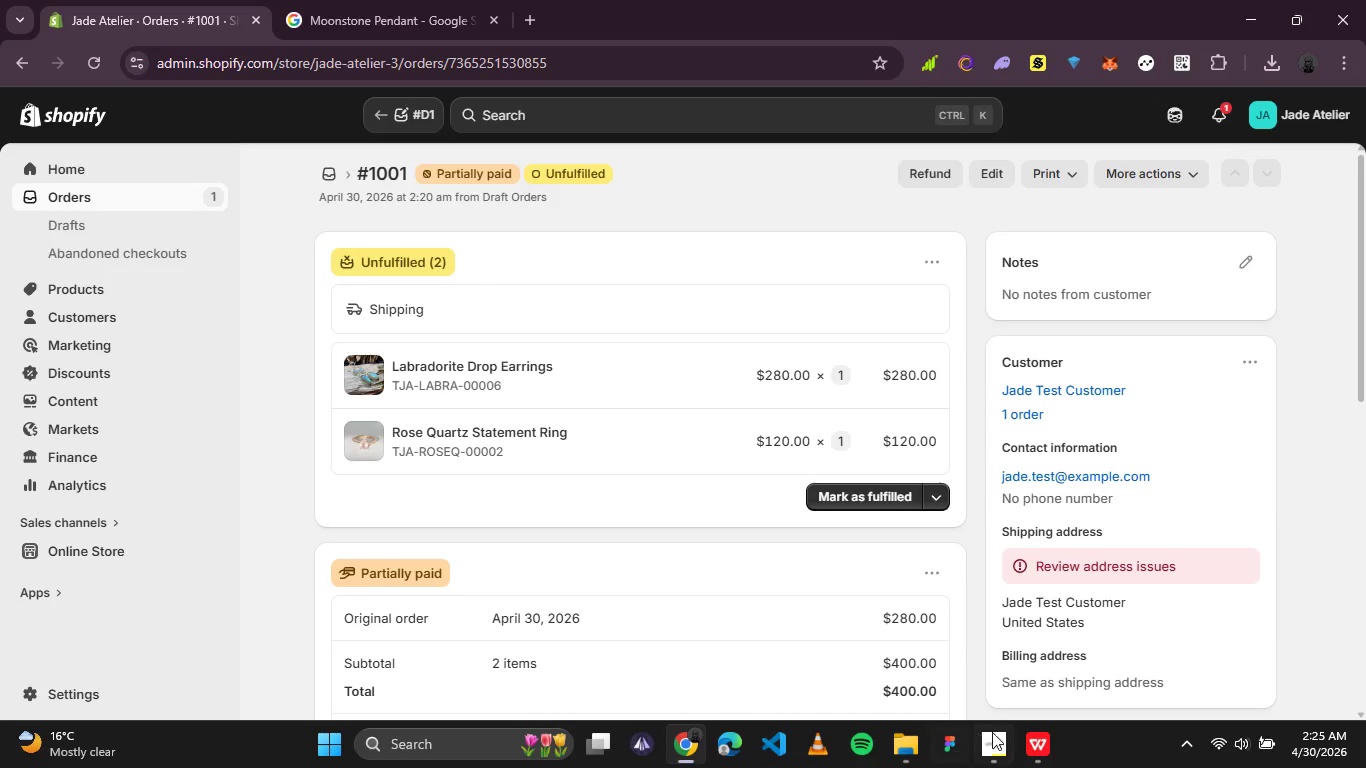 
left_click([1005, 737])